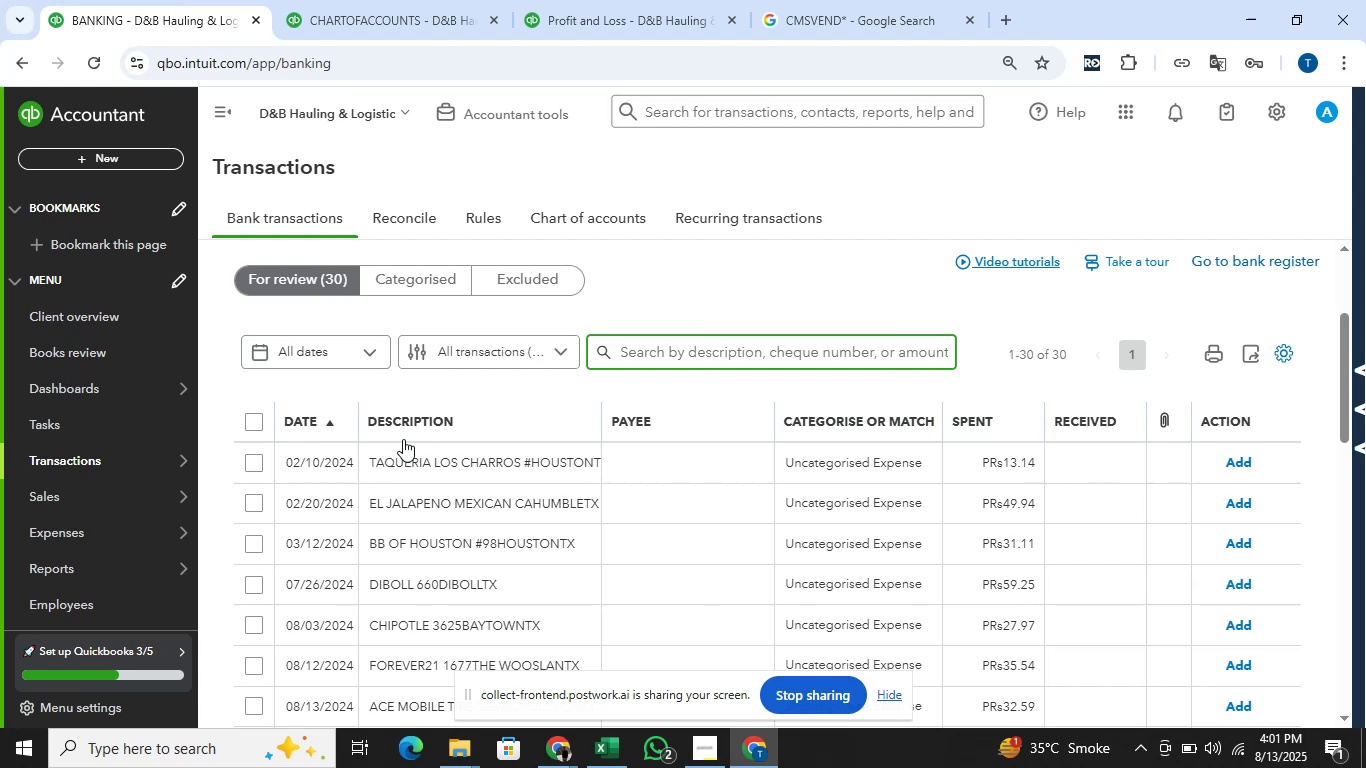 
key(Control+C)
 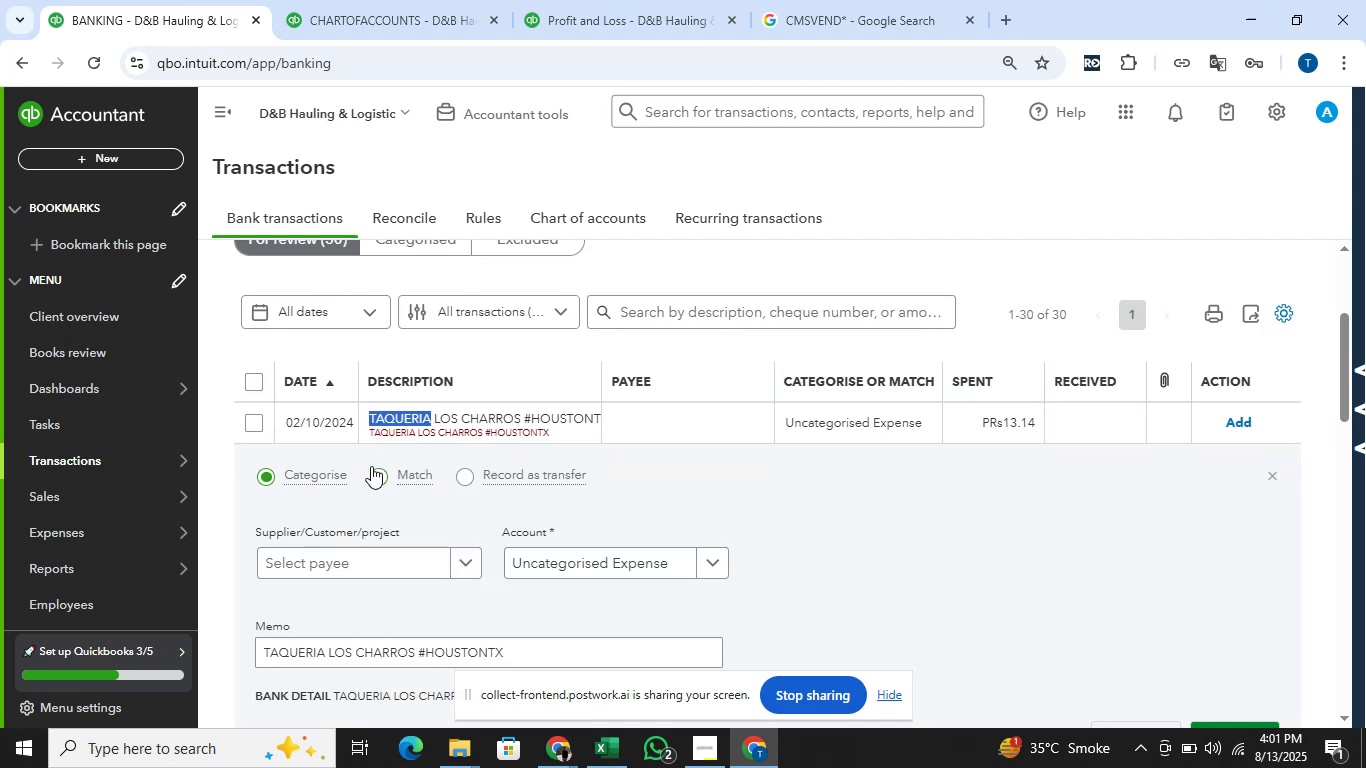 
key(Alt+Tab)
 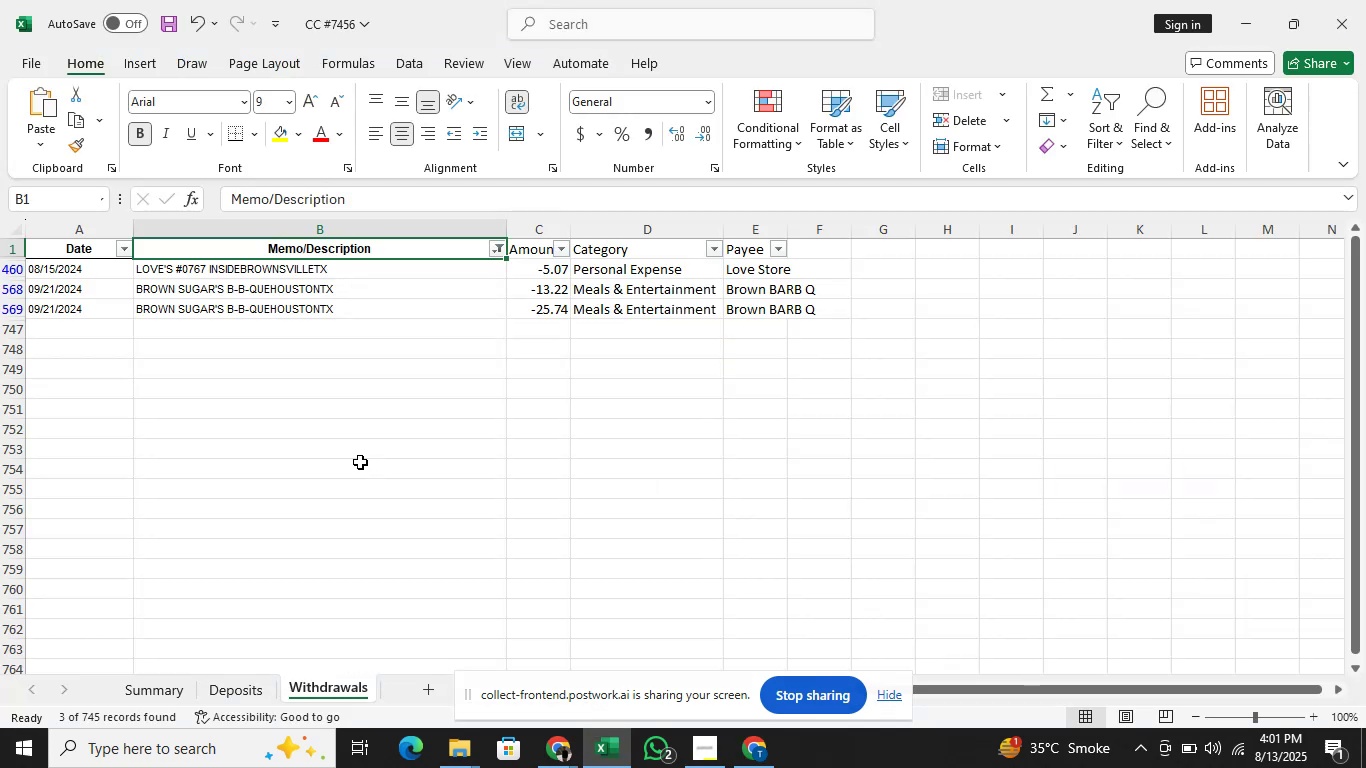 
key(Alt+AltLeft)
 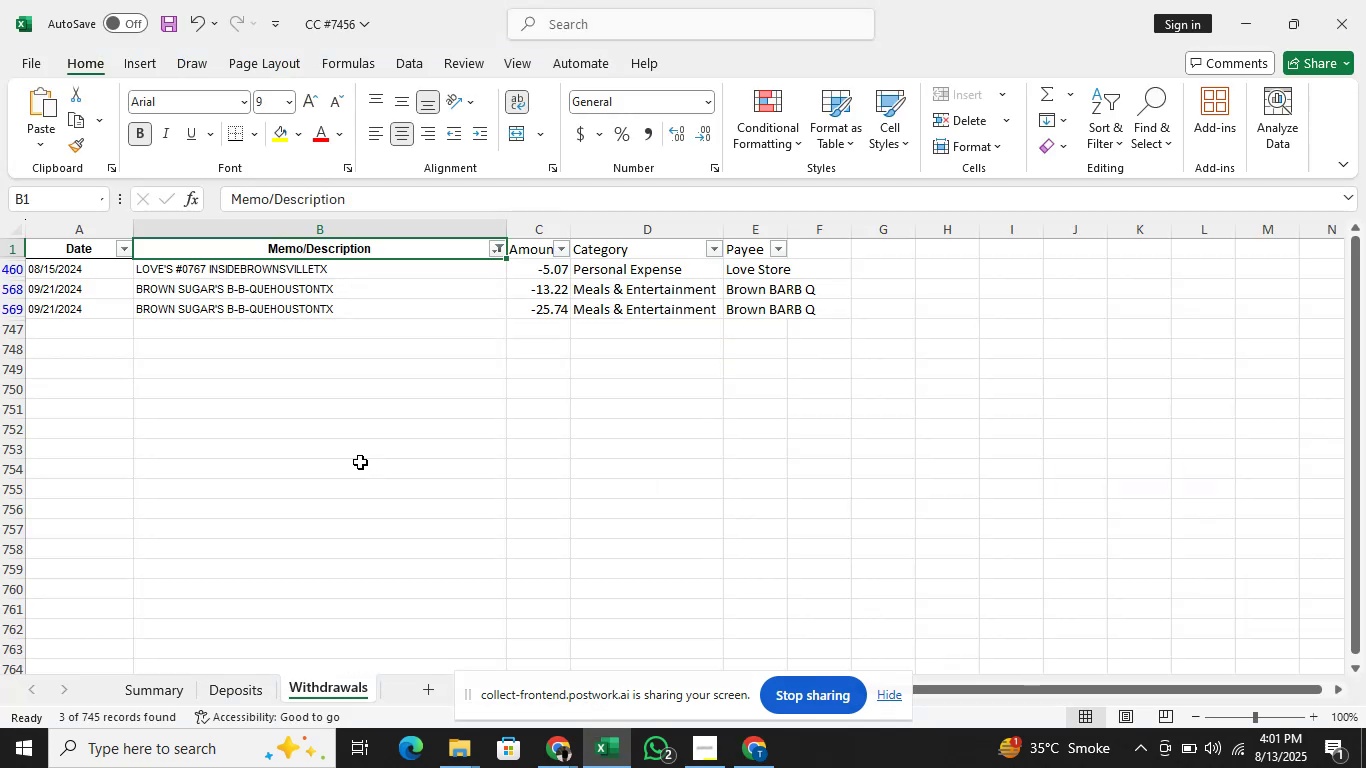 
key(Alt+ArrowDown)
 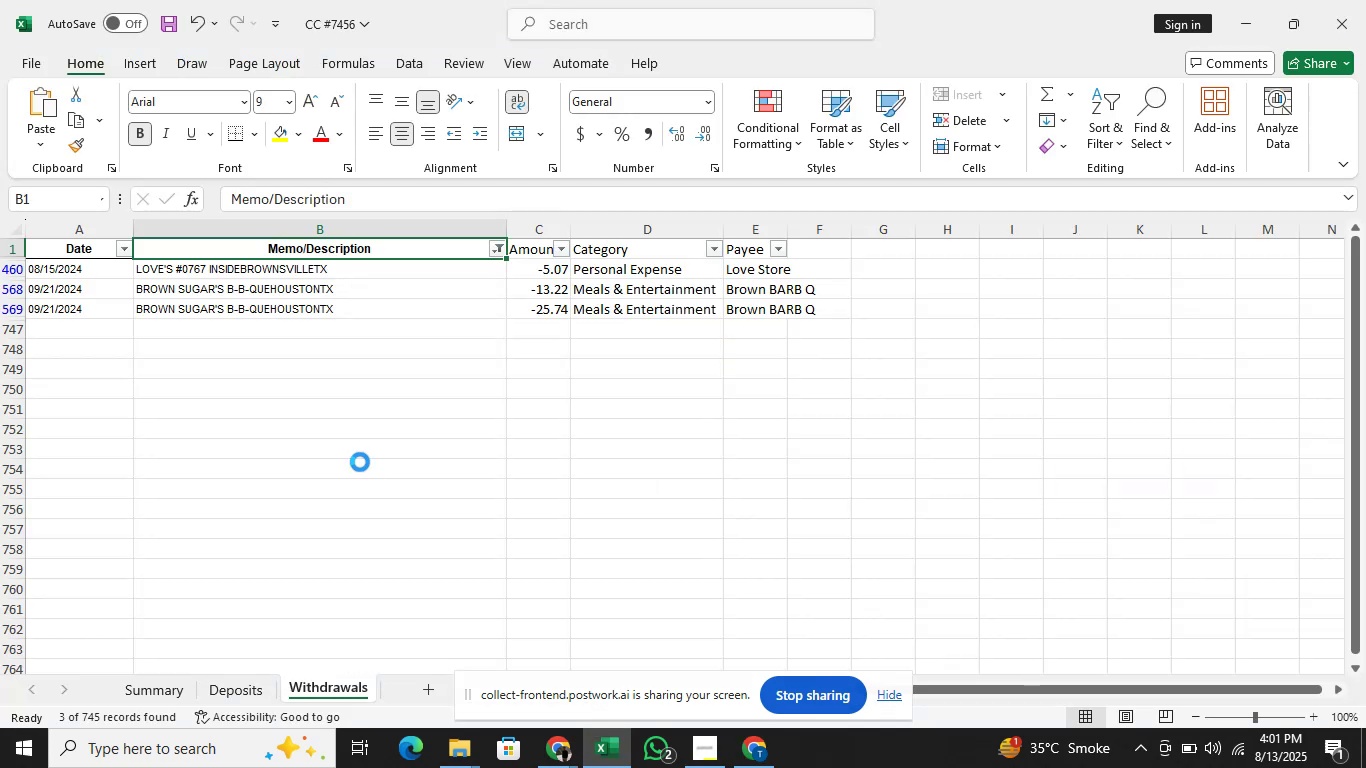 
key(ArrowDown)
 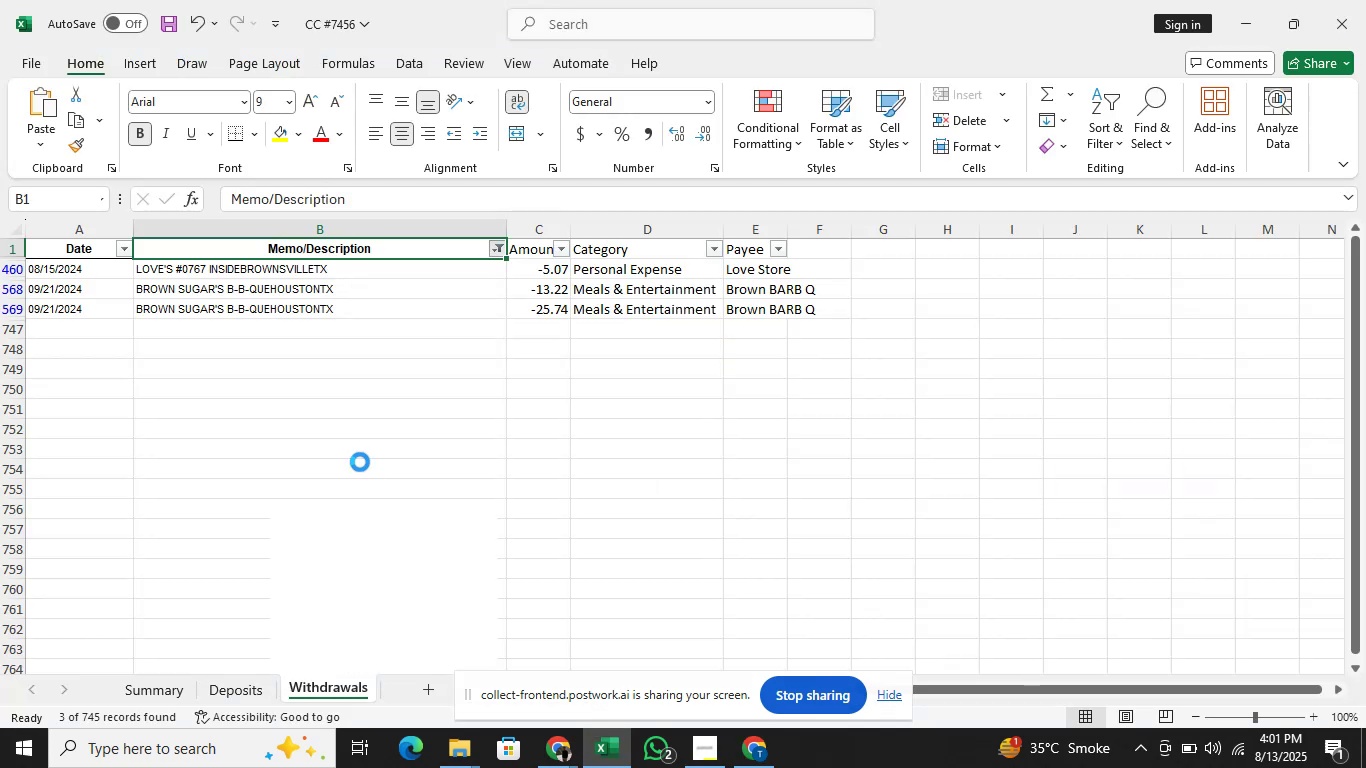 
key(ArrowDown)
 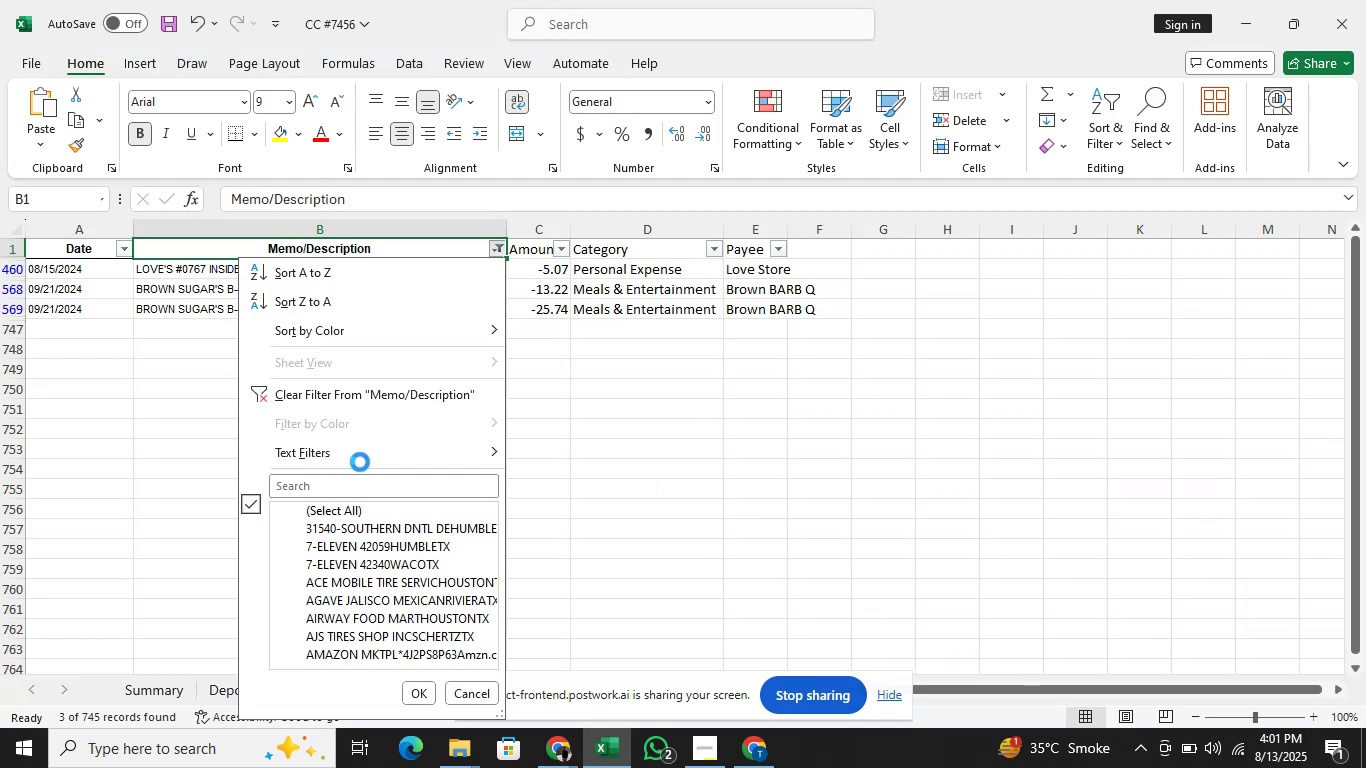 
key(ArrowDown)
 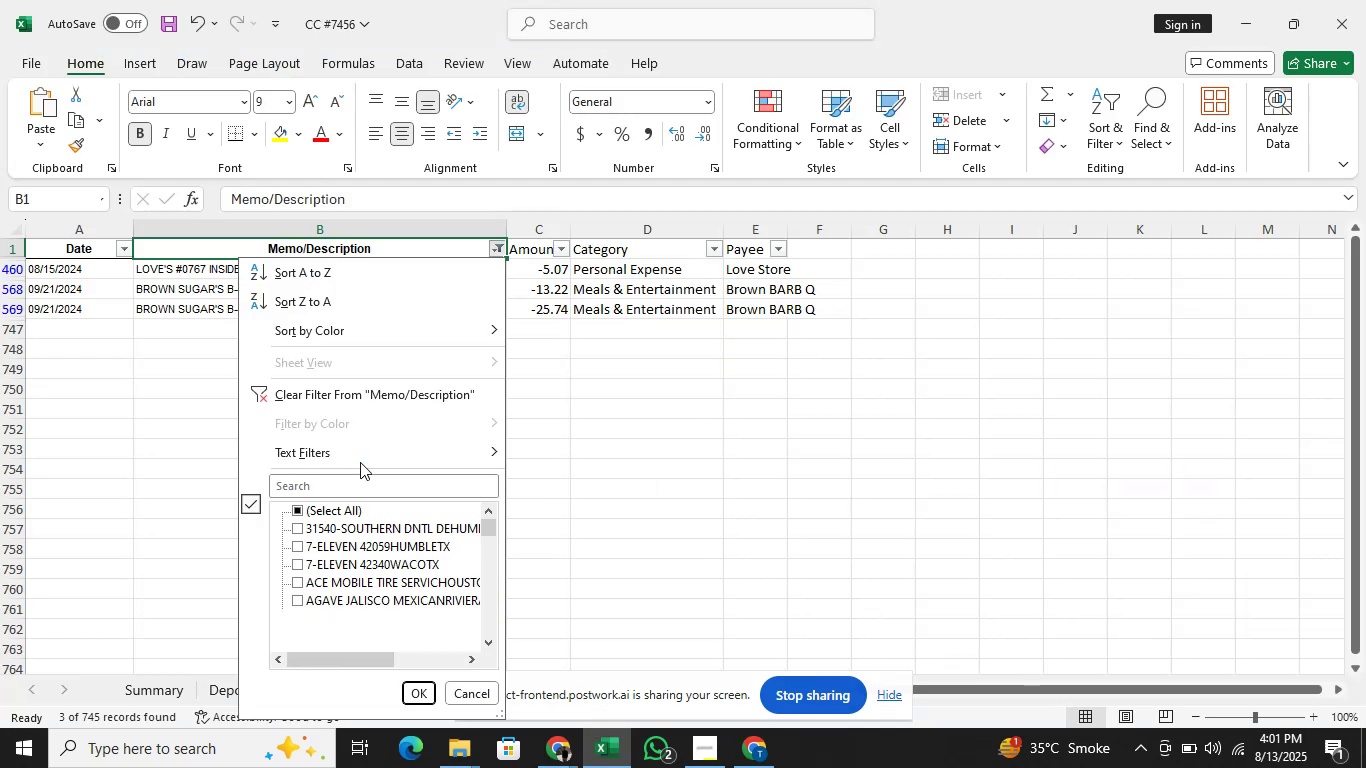 
key(ArrowDown)
 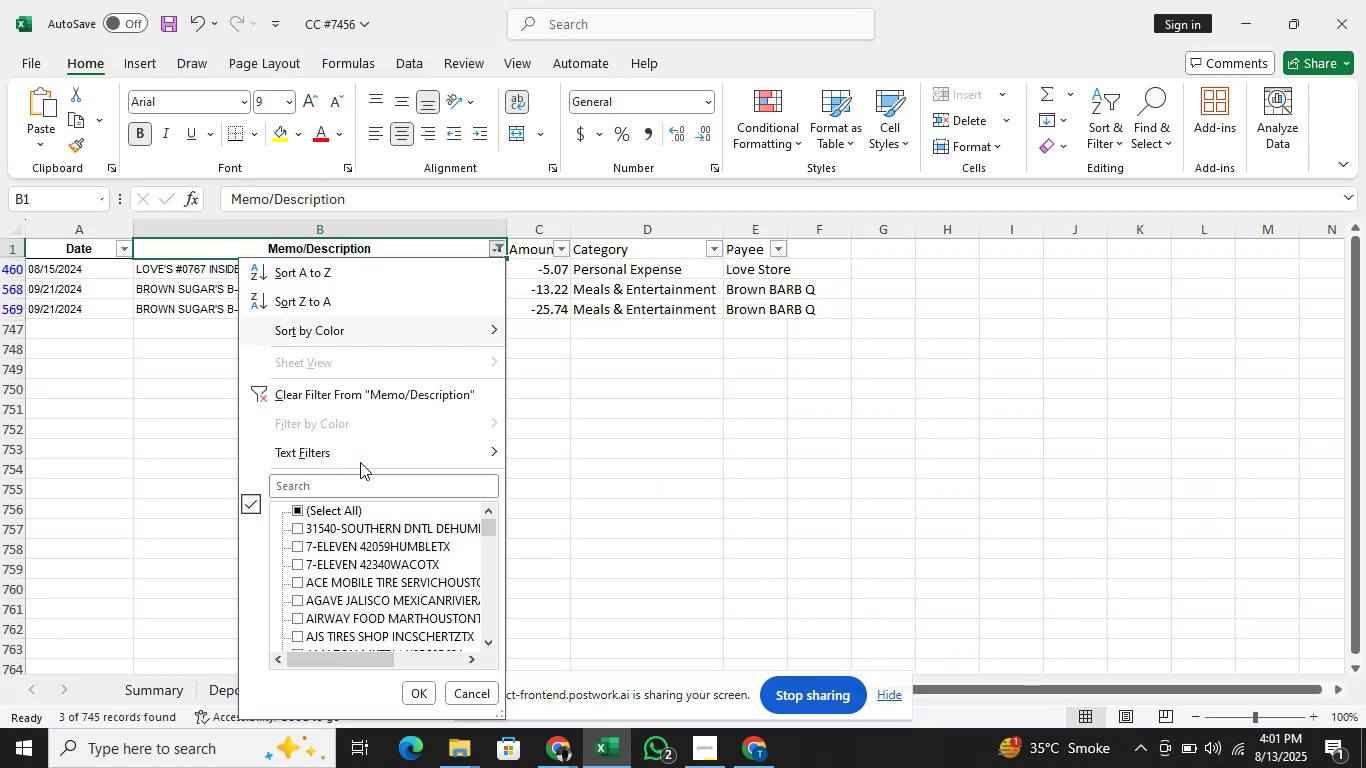 
key(ArrowDown)
 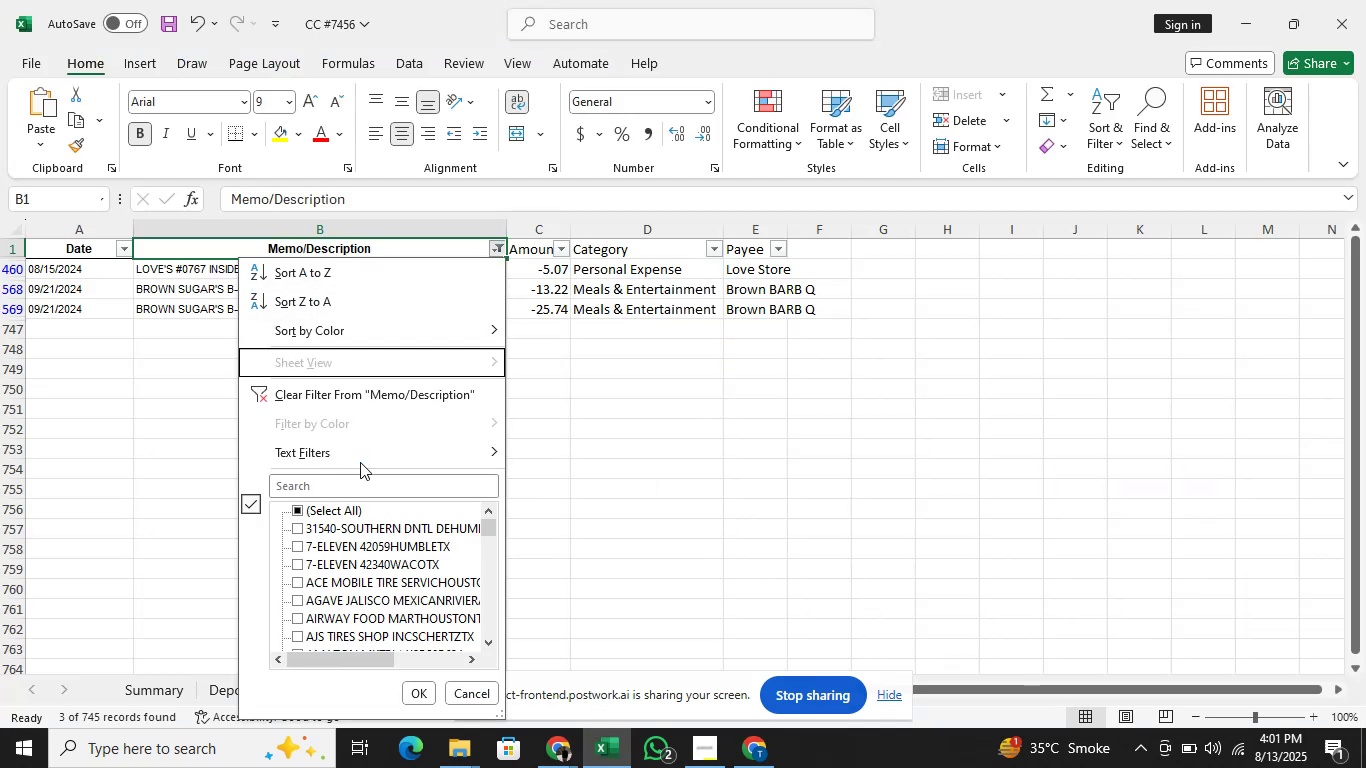 
key(ArrowDown)
 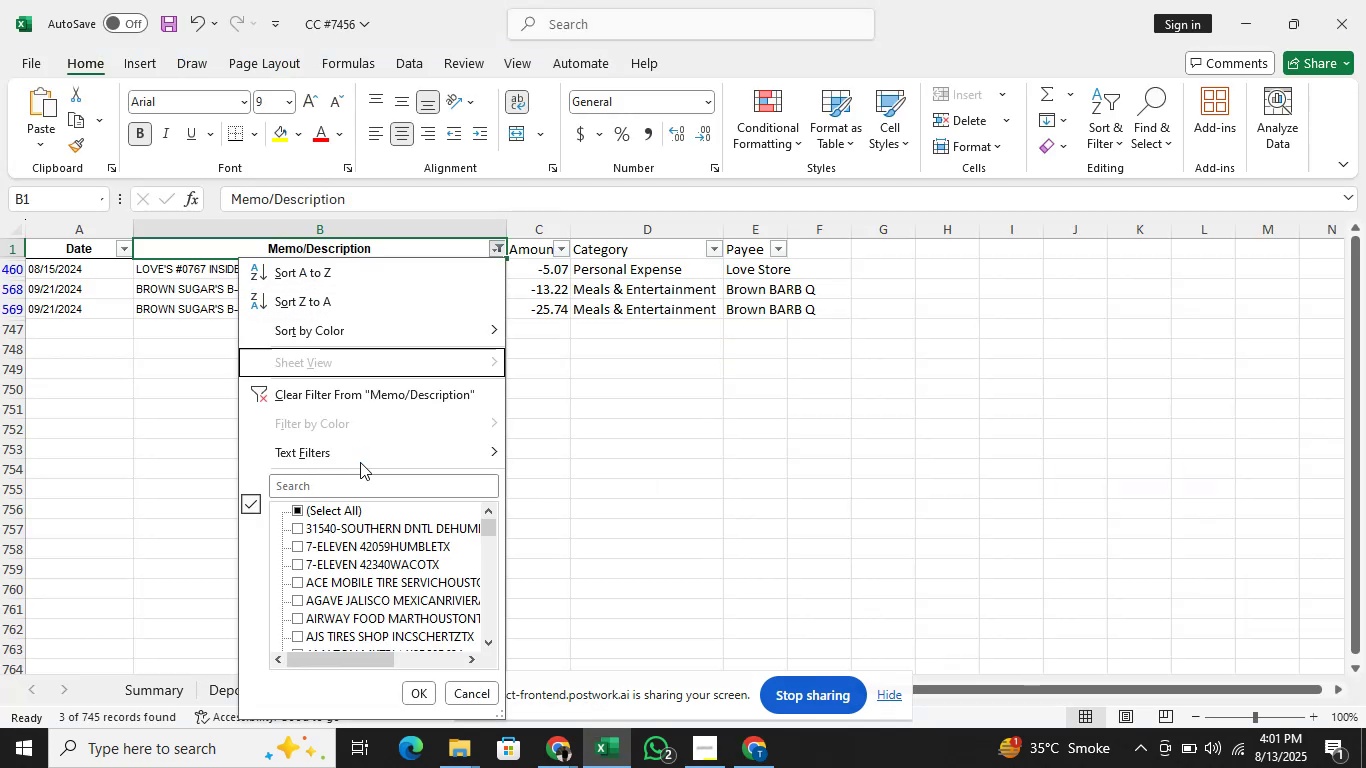 
key(ArrowDown)
 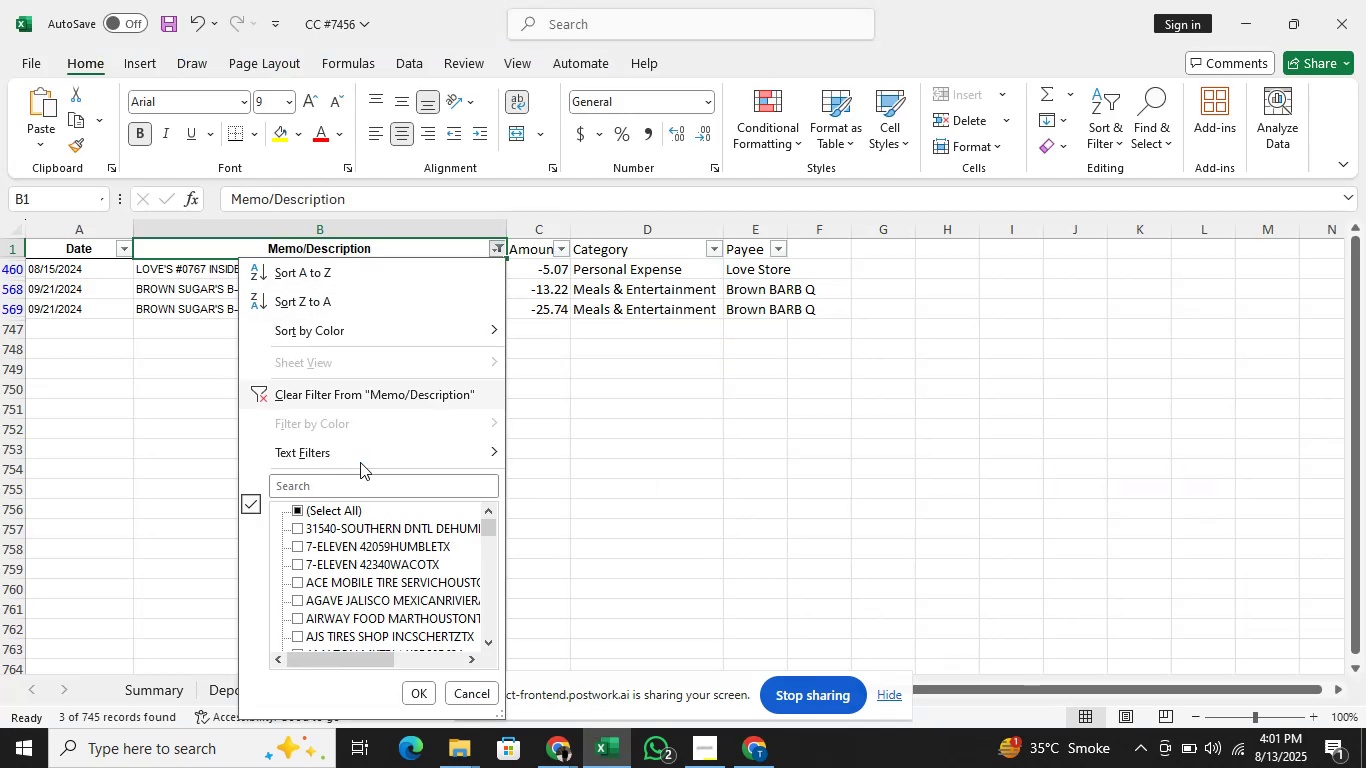 
key(ArrowDown)
 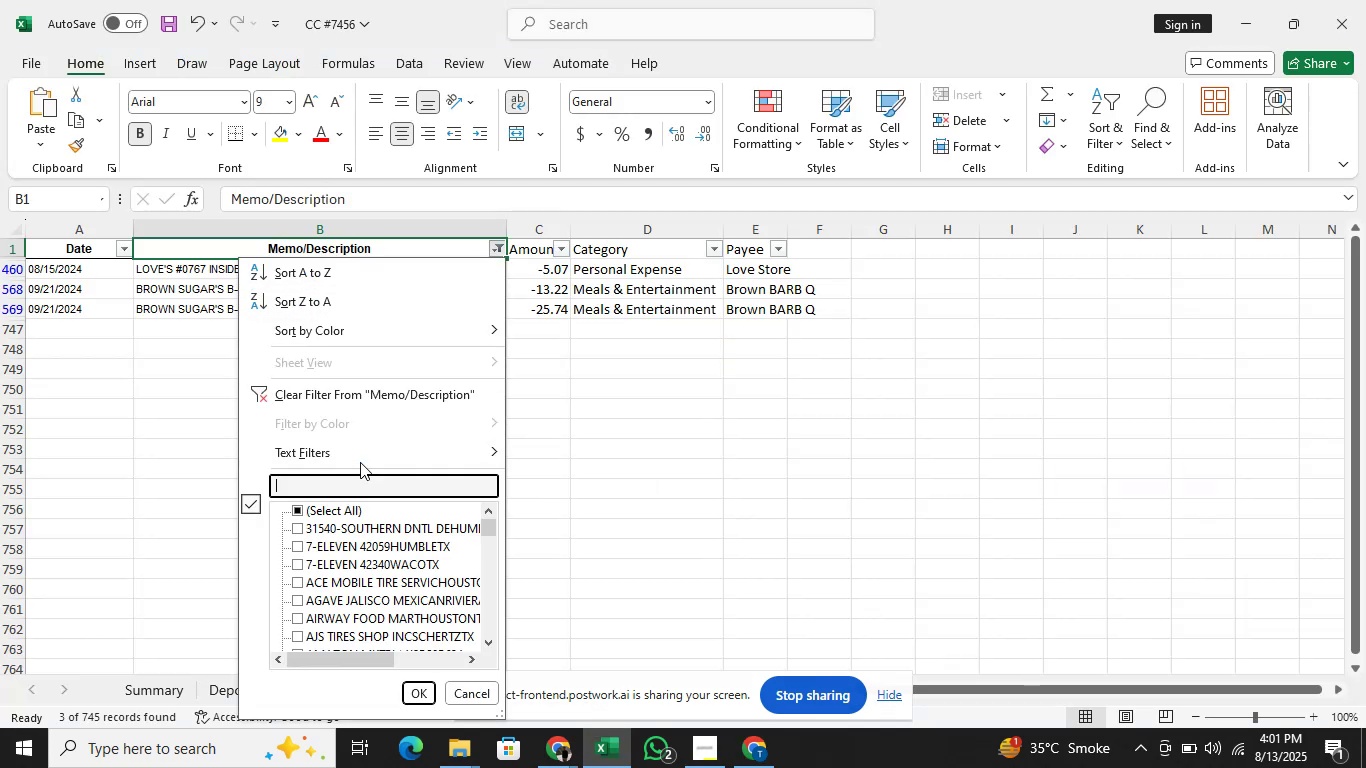 
key(Control+V)
 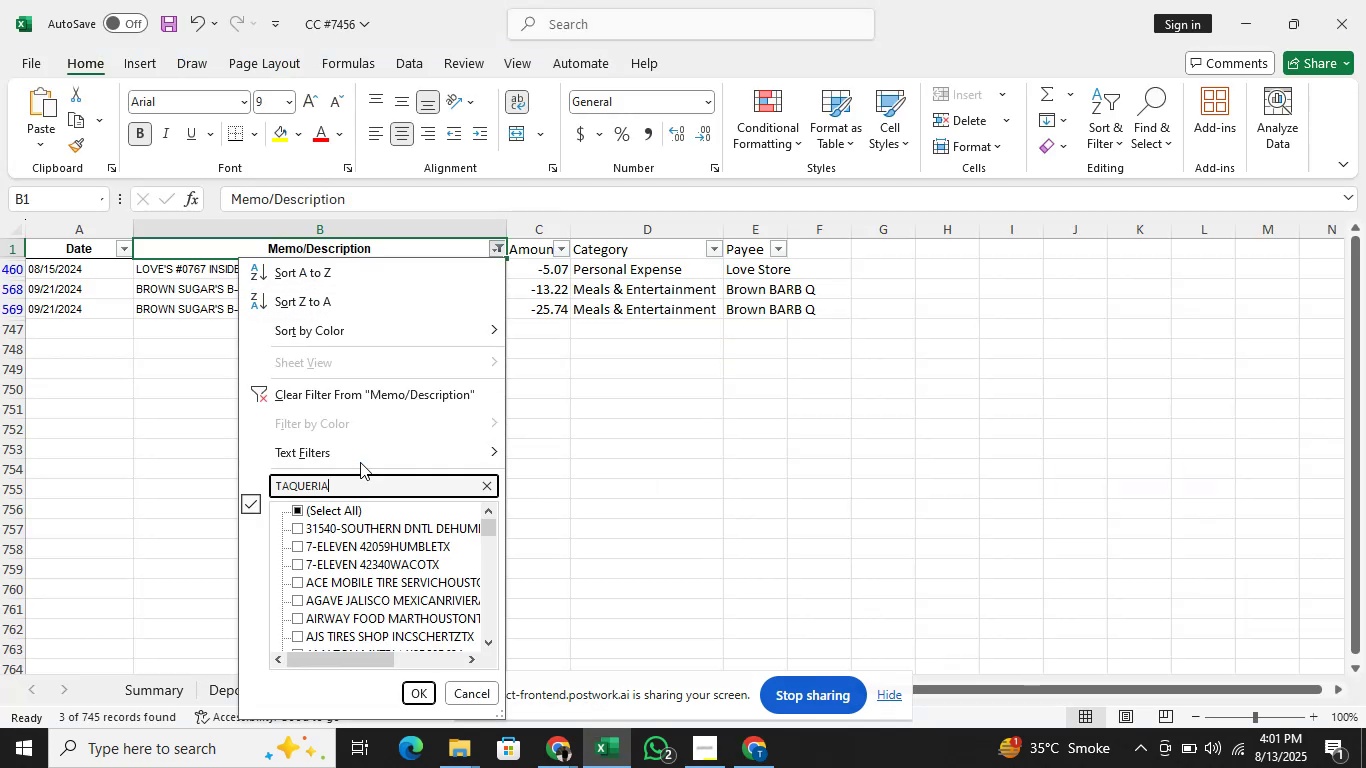 
key(Enter)
 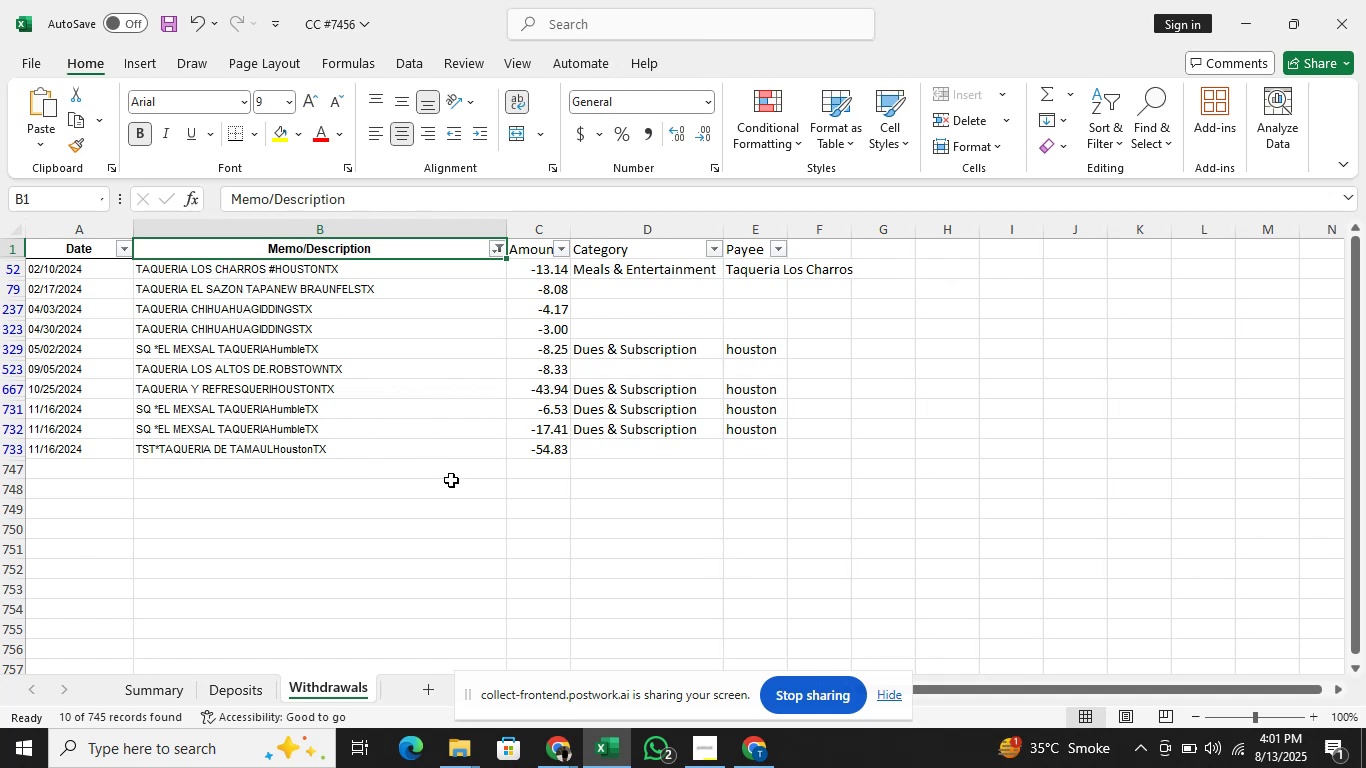 
wait(9.95)
 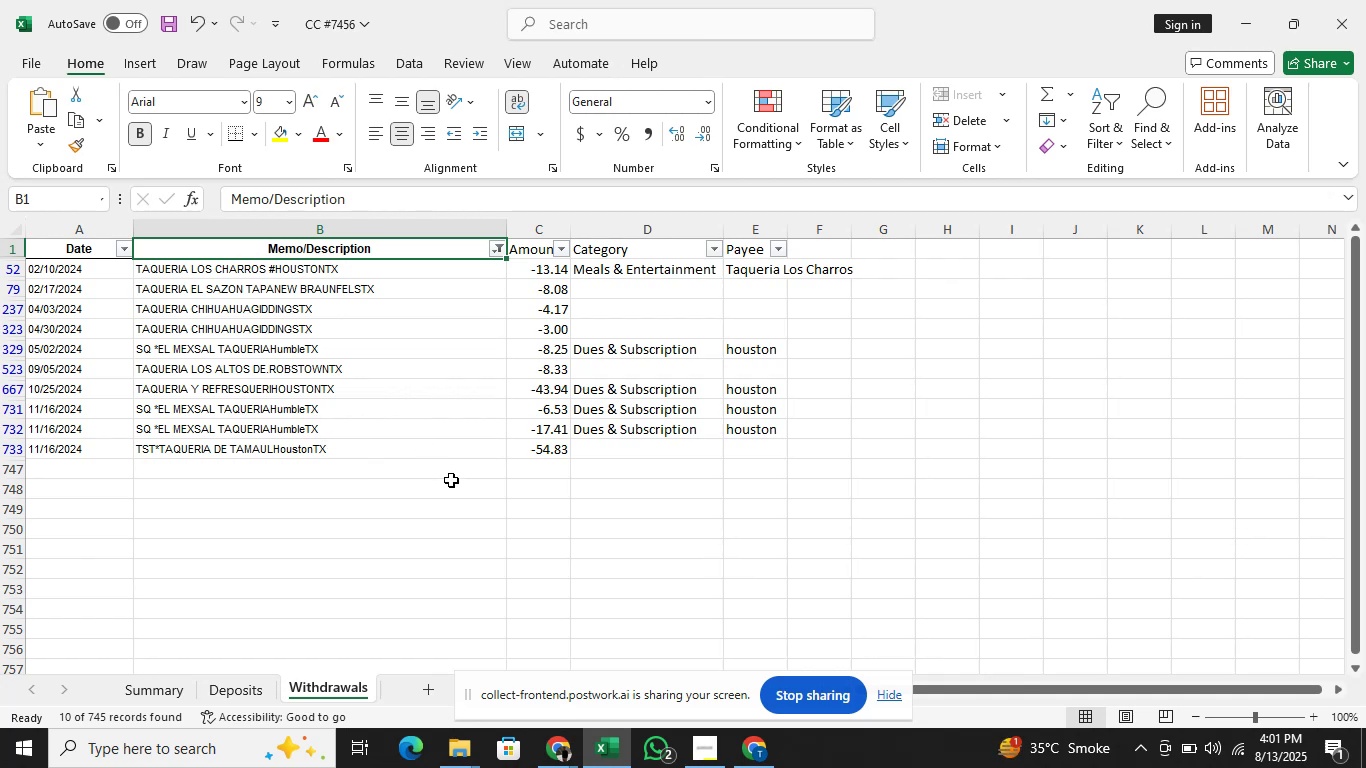 
key(Alt+AltLeft)
 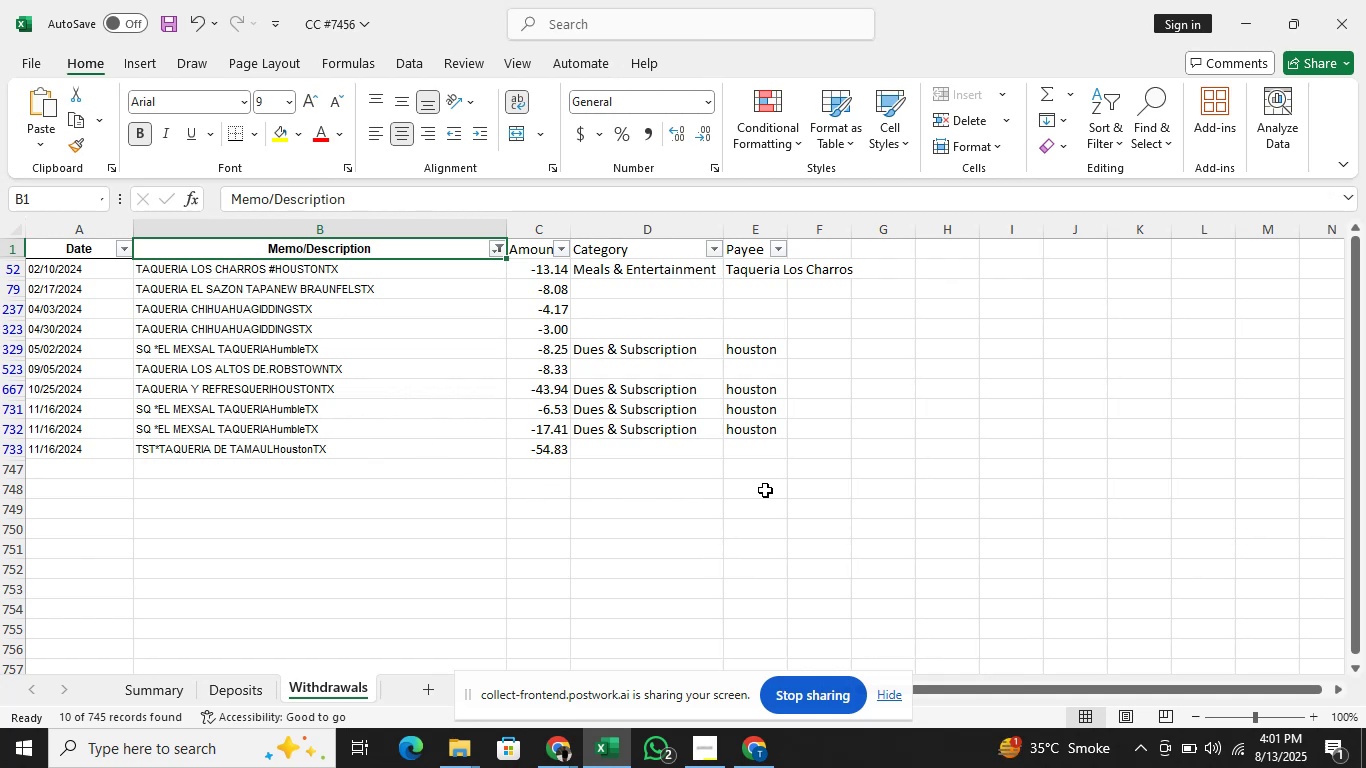 
key(Alt+Tab)
 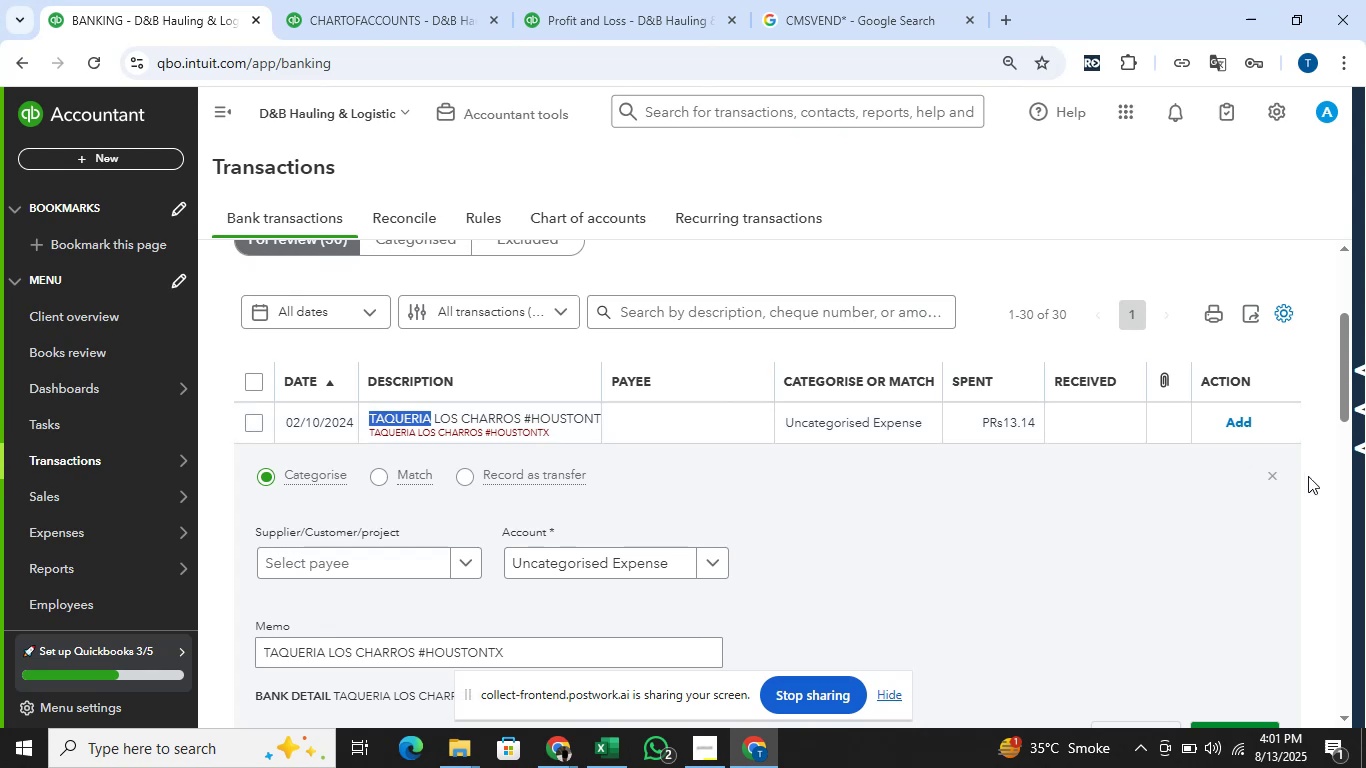 
left_click([1272, 479])
 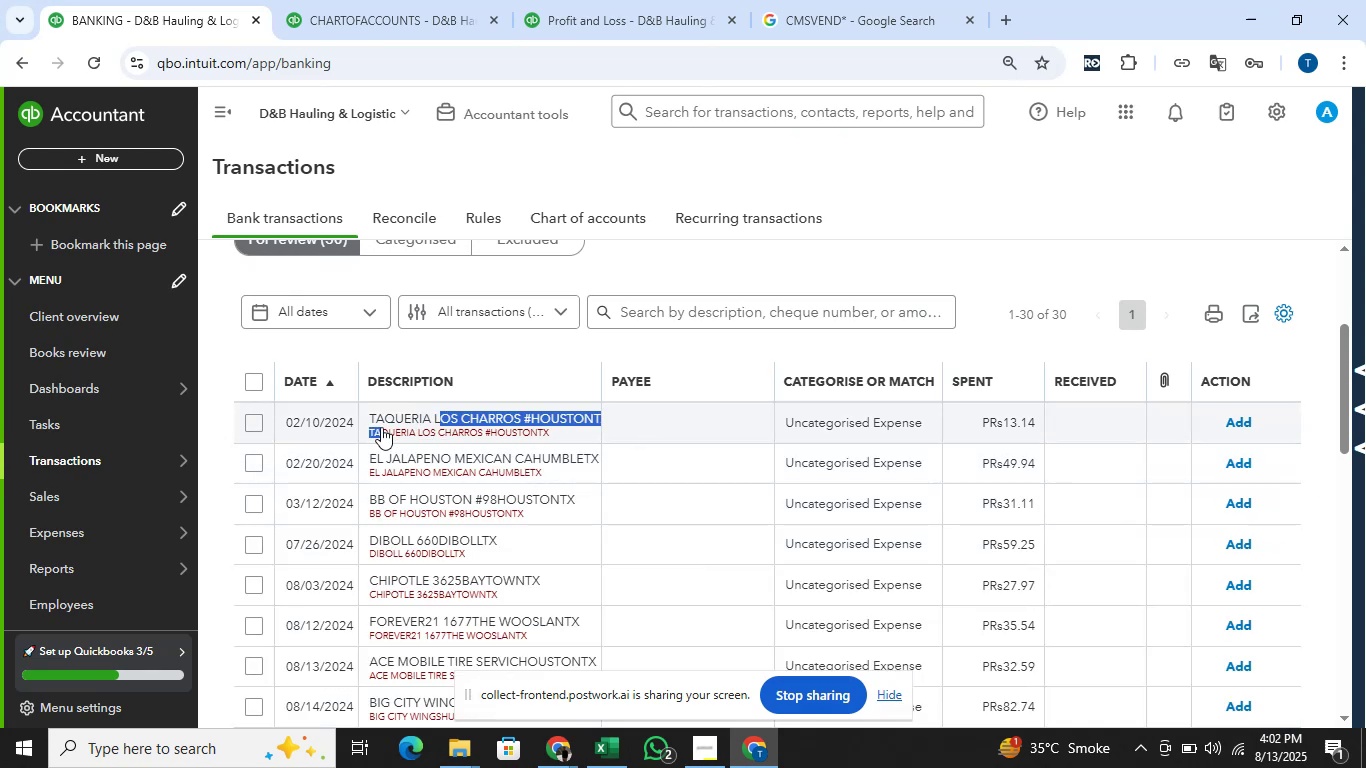 
wait(5.63)
 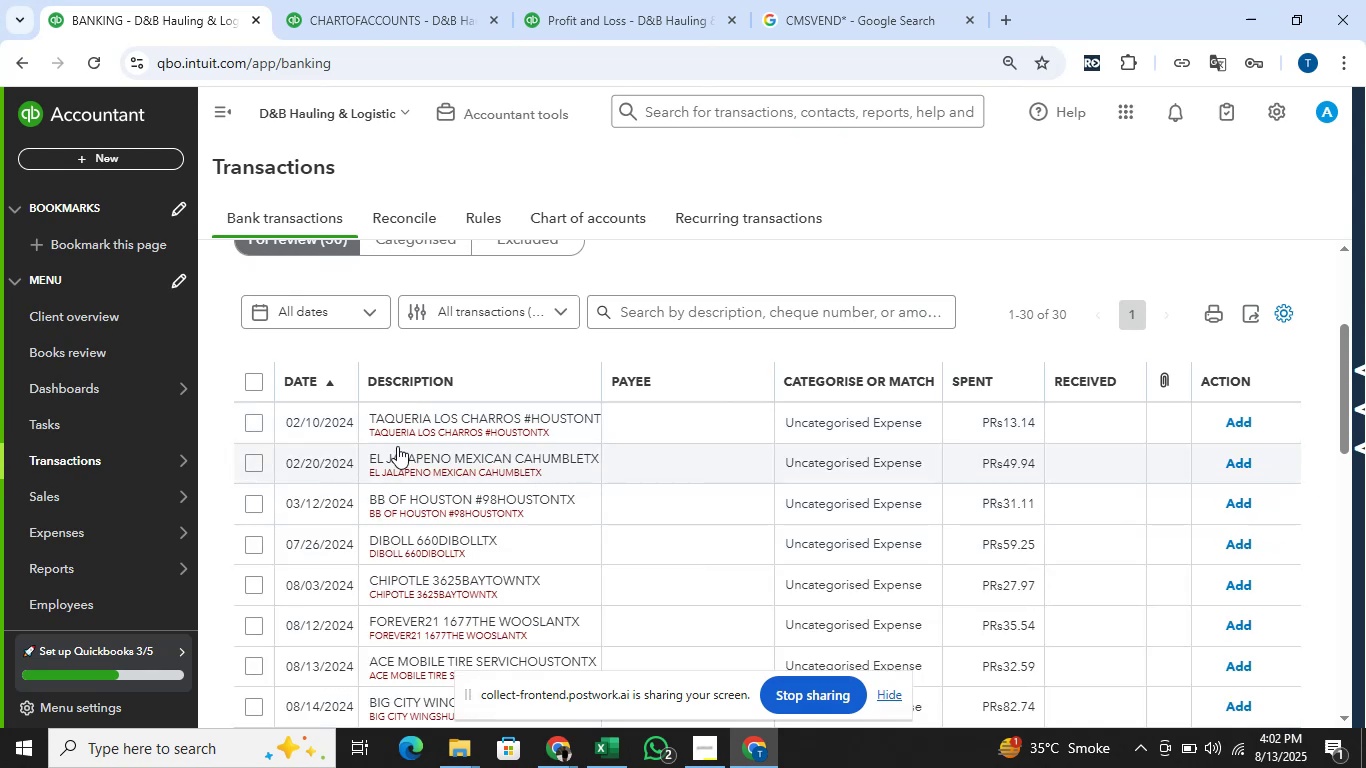 
key(Control+C)
 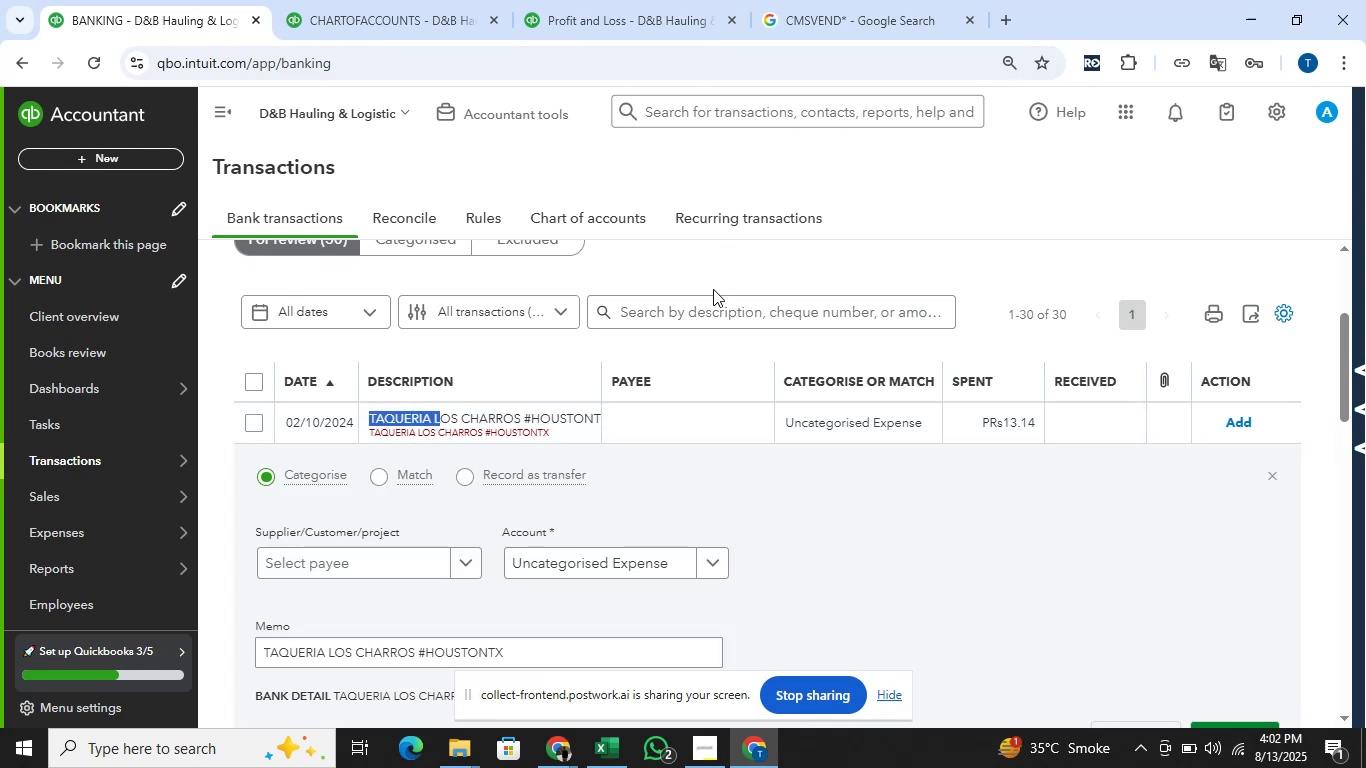 
left_click([710, 306])
 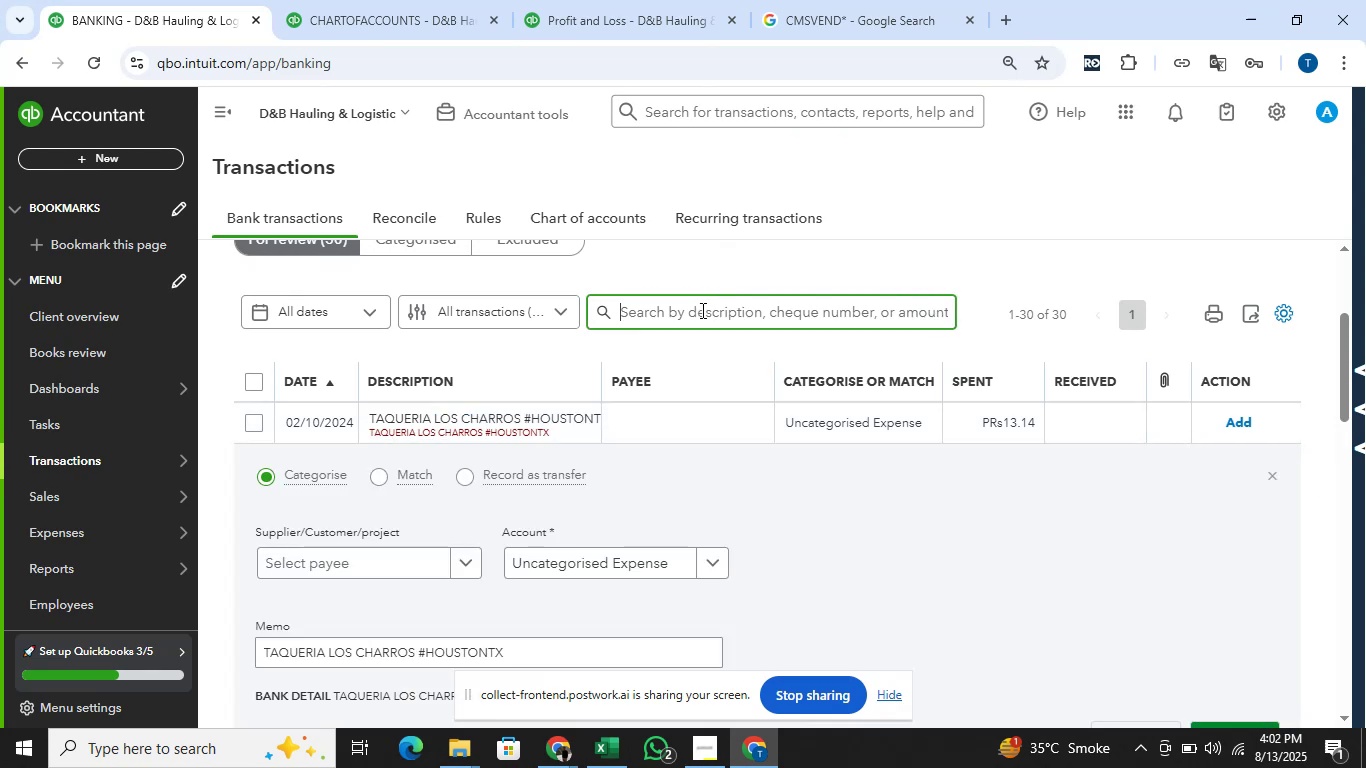 
key(Control+V)
 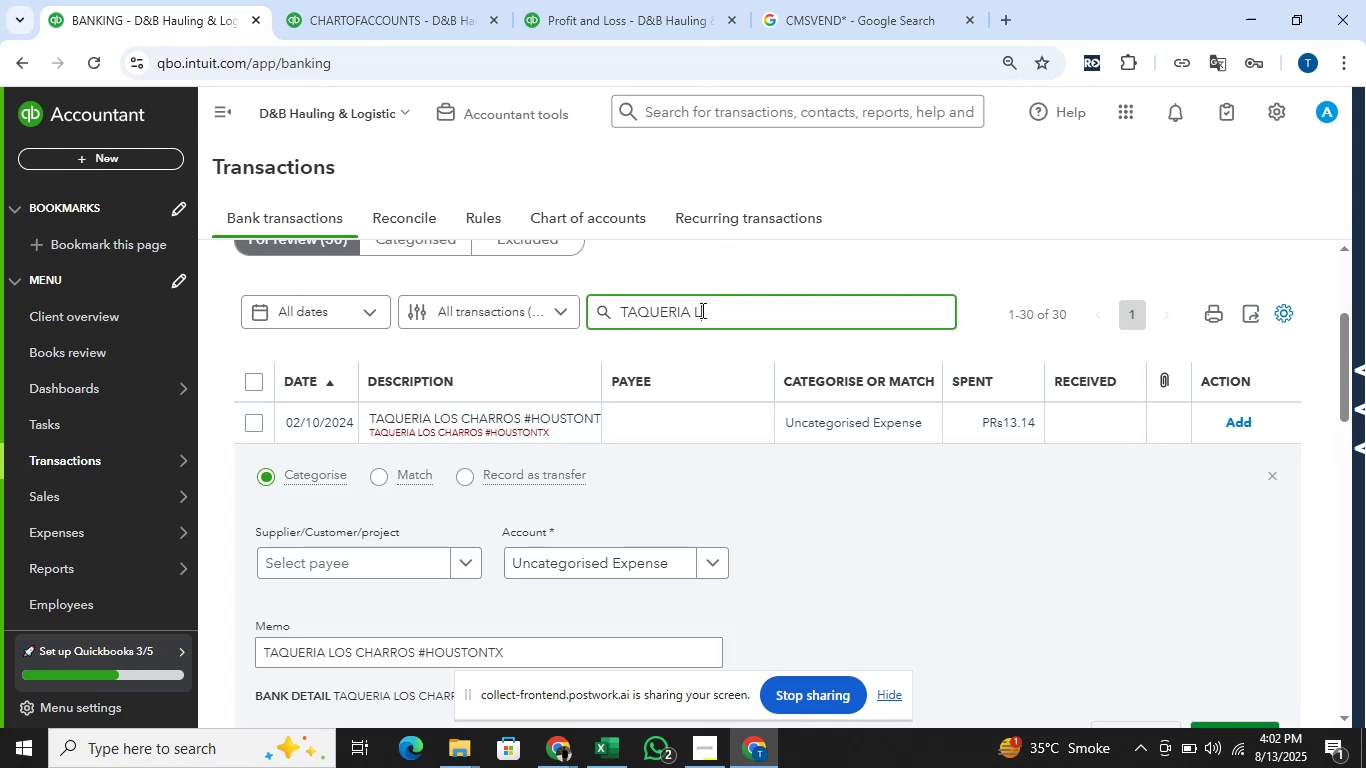 
key(Enter)
 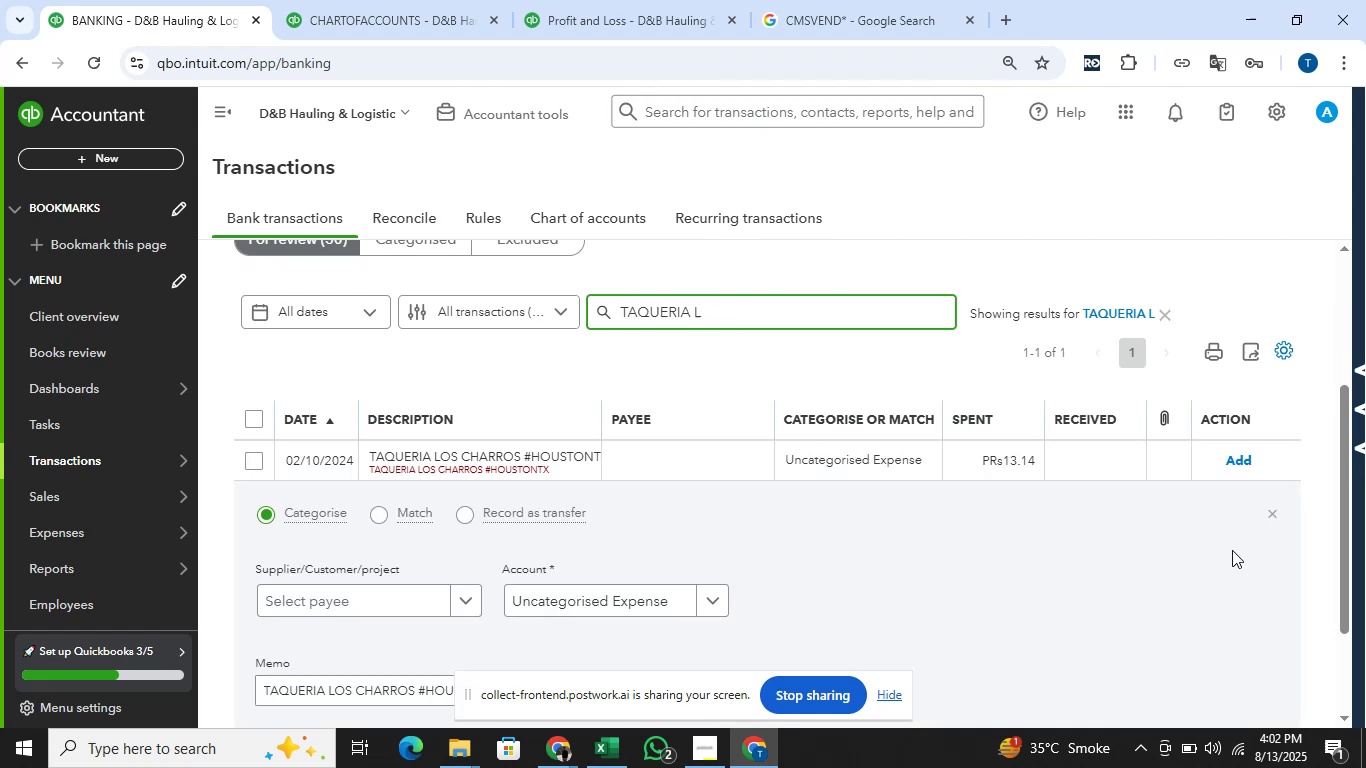 
left_click([1268, 513])
 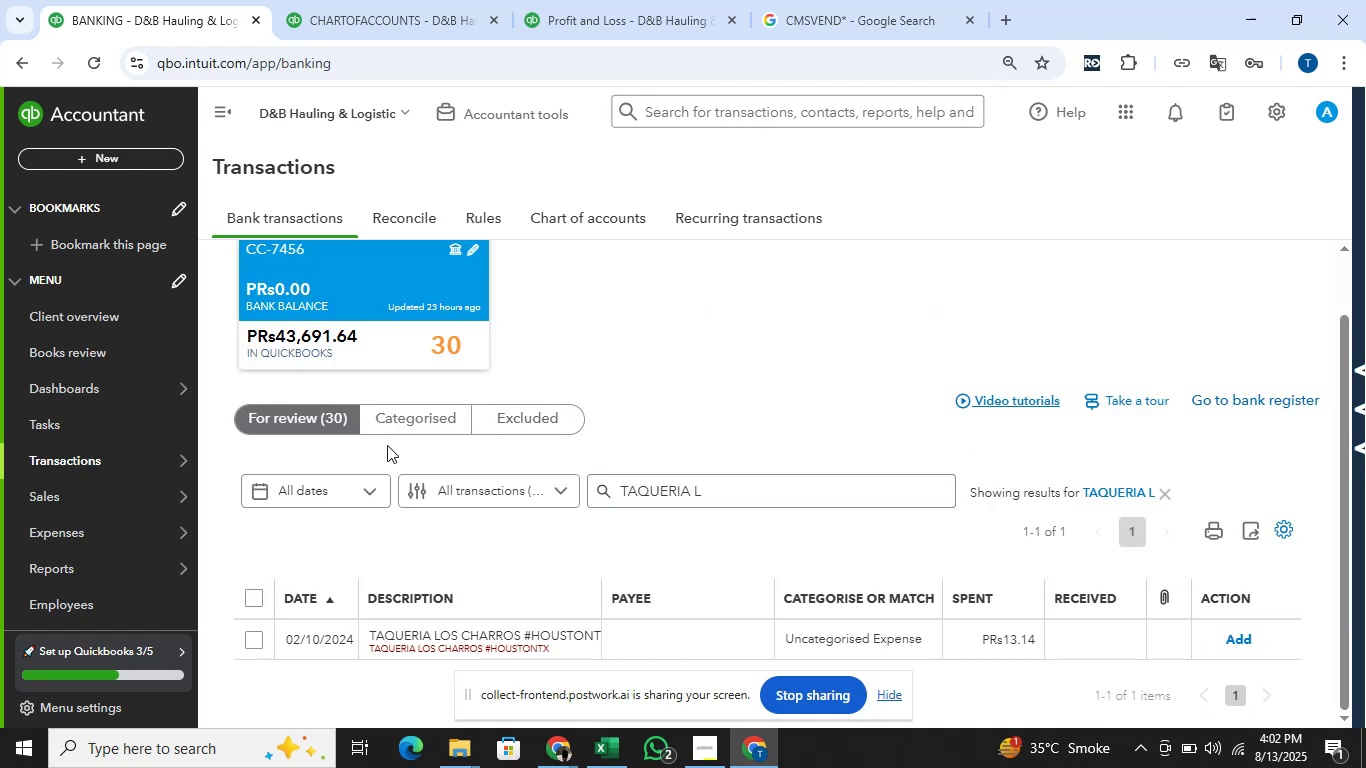 
left_click([407, 432])
 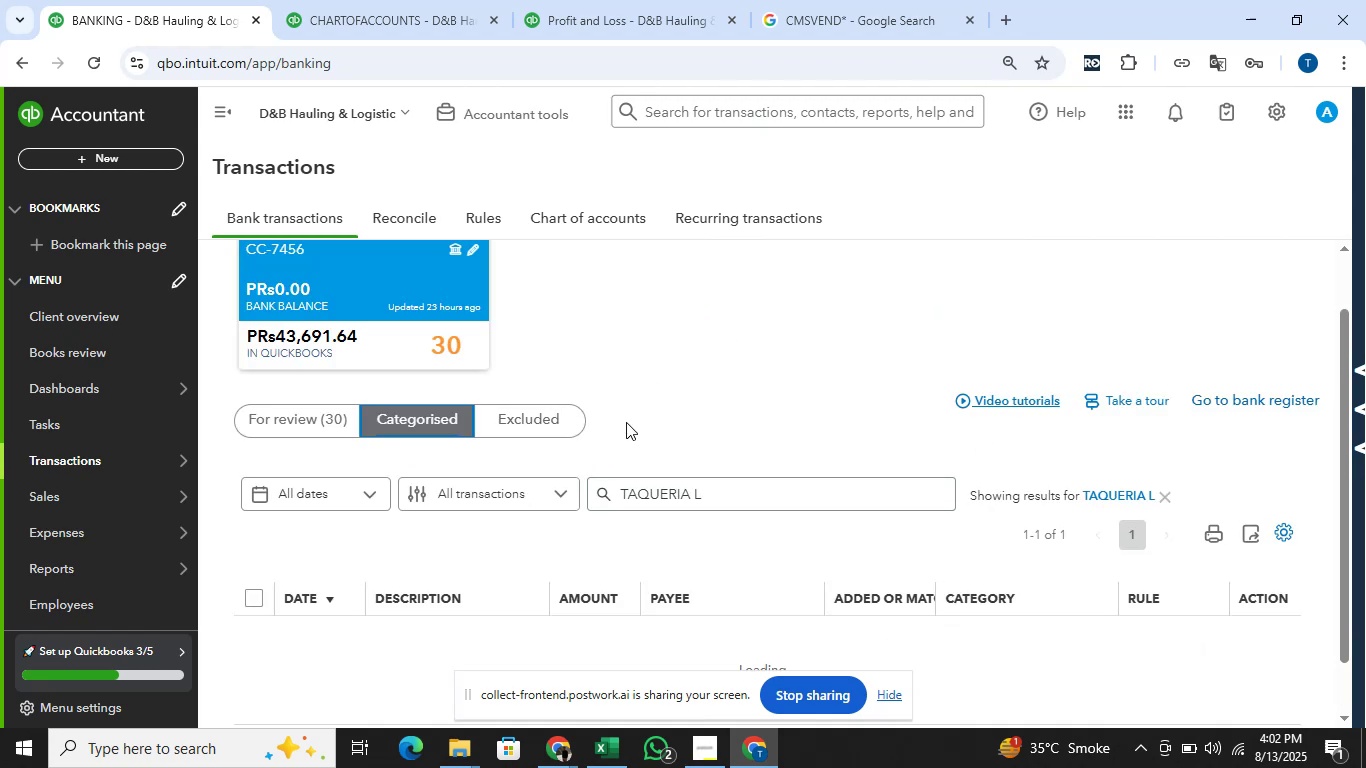 
scroll: coordinate [746, 416], scroll_direction: down, amount: 1.0
 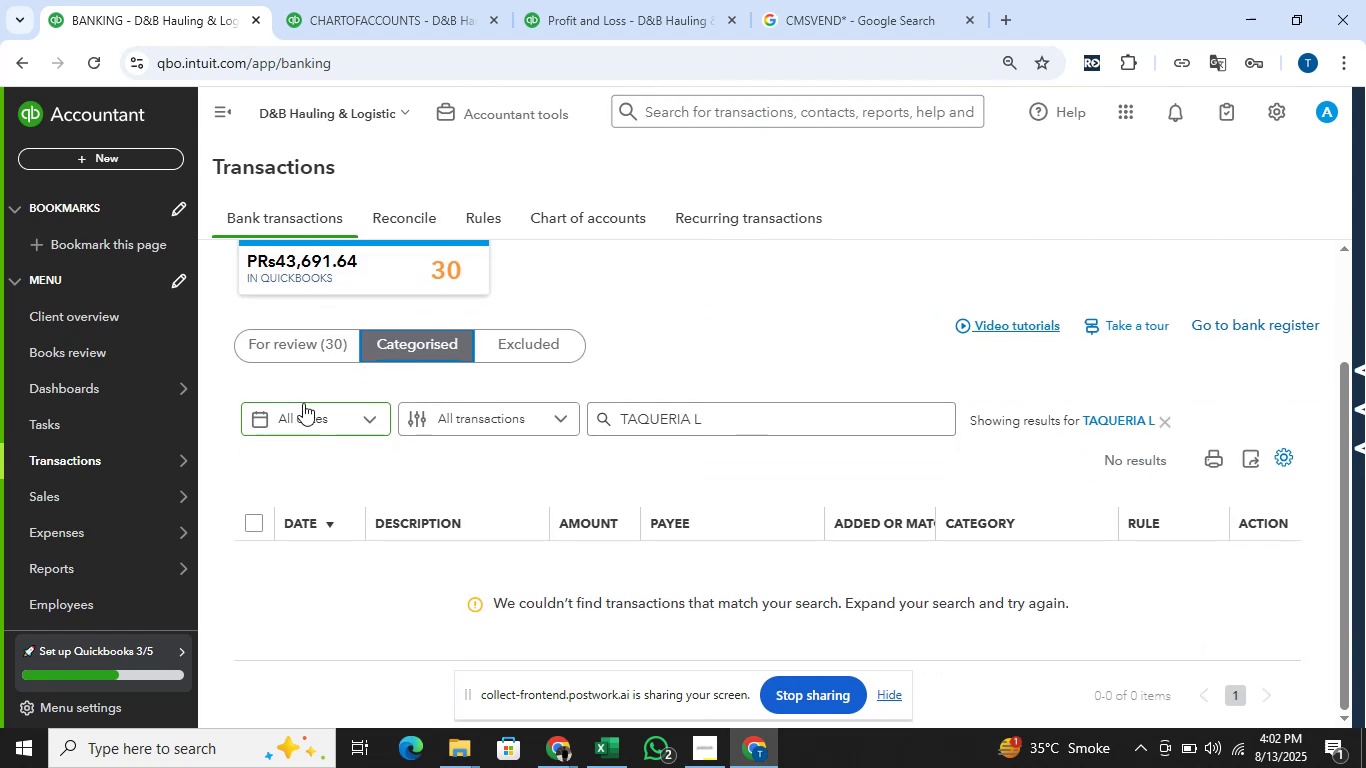 
left_click([306, 339])
 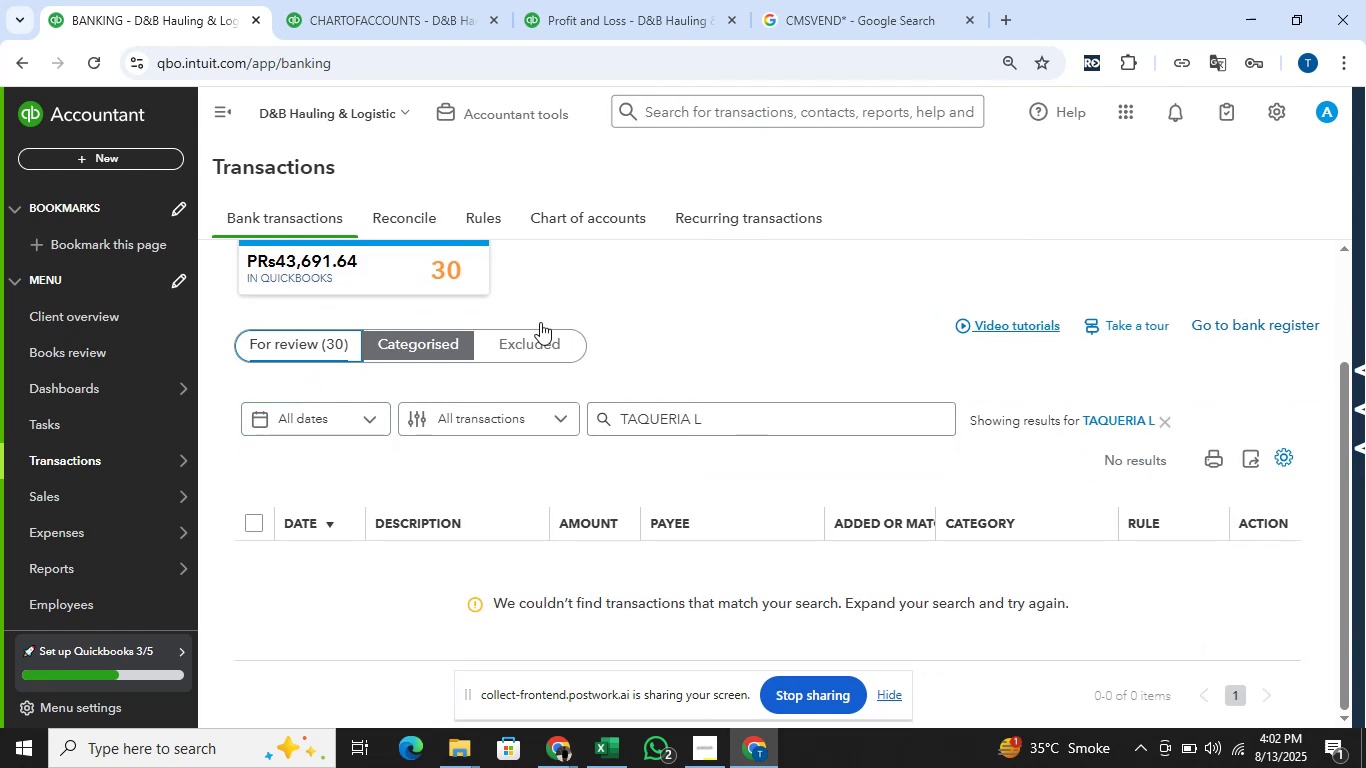 
key(Alt+AltLeft)
 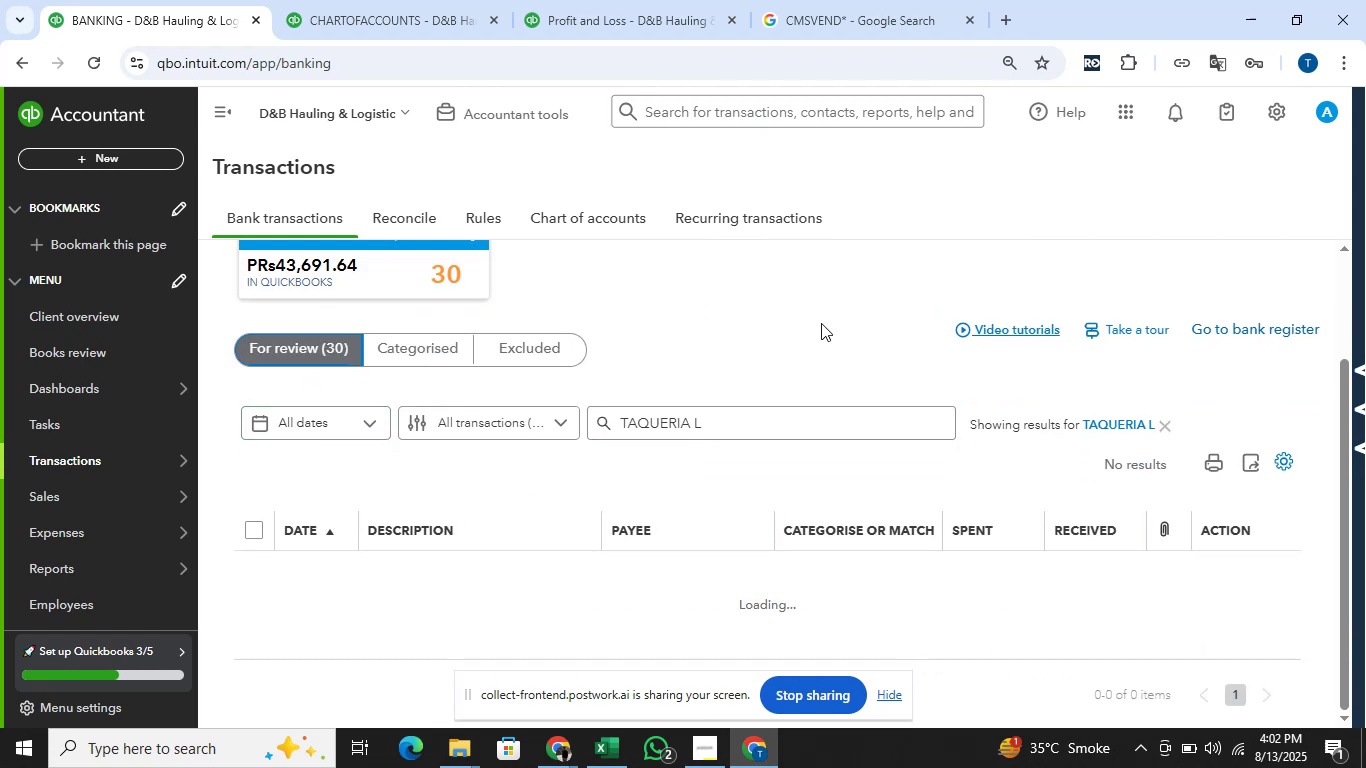 
key(Alt+Tab)
 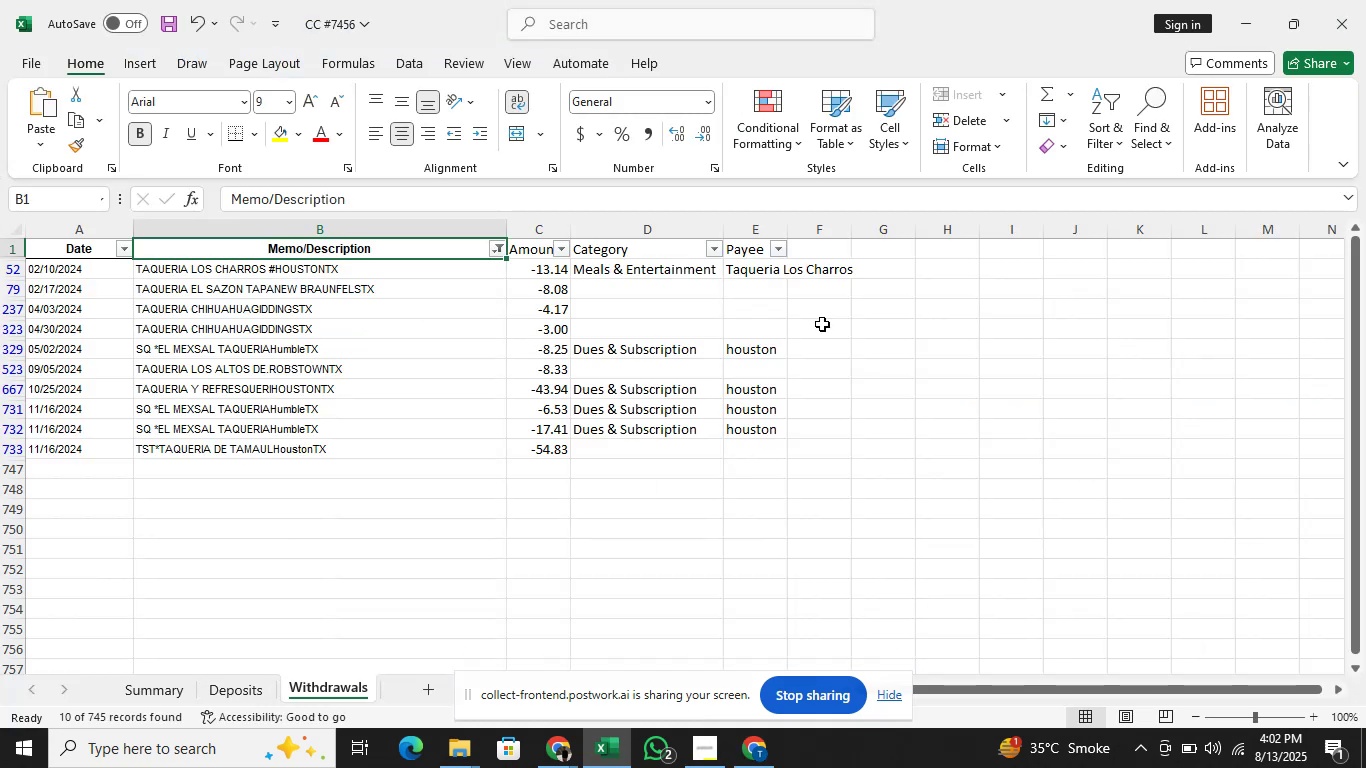 
key(ArrowDown)
 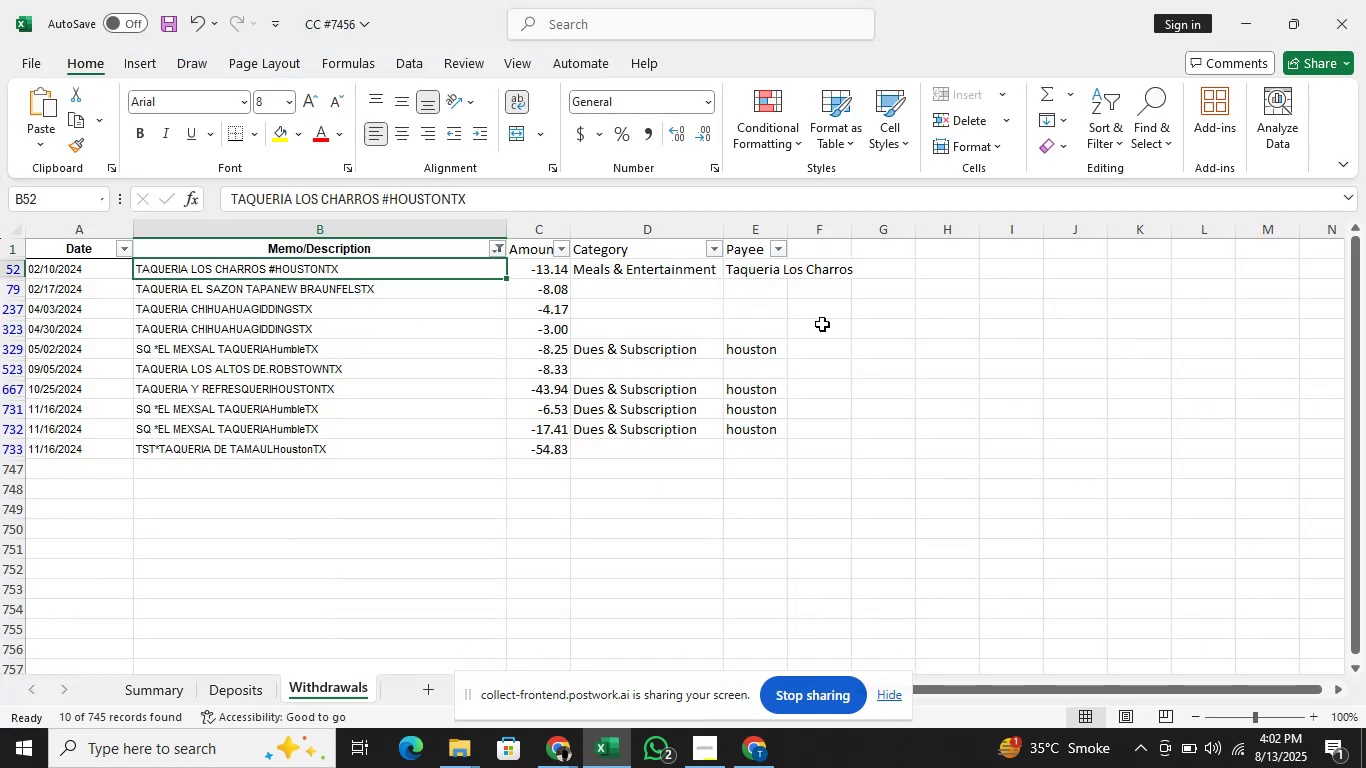 
key(ArrowRight)
 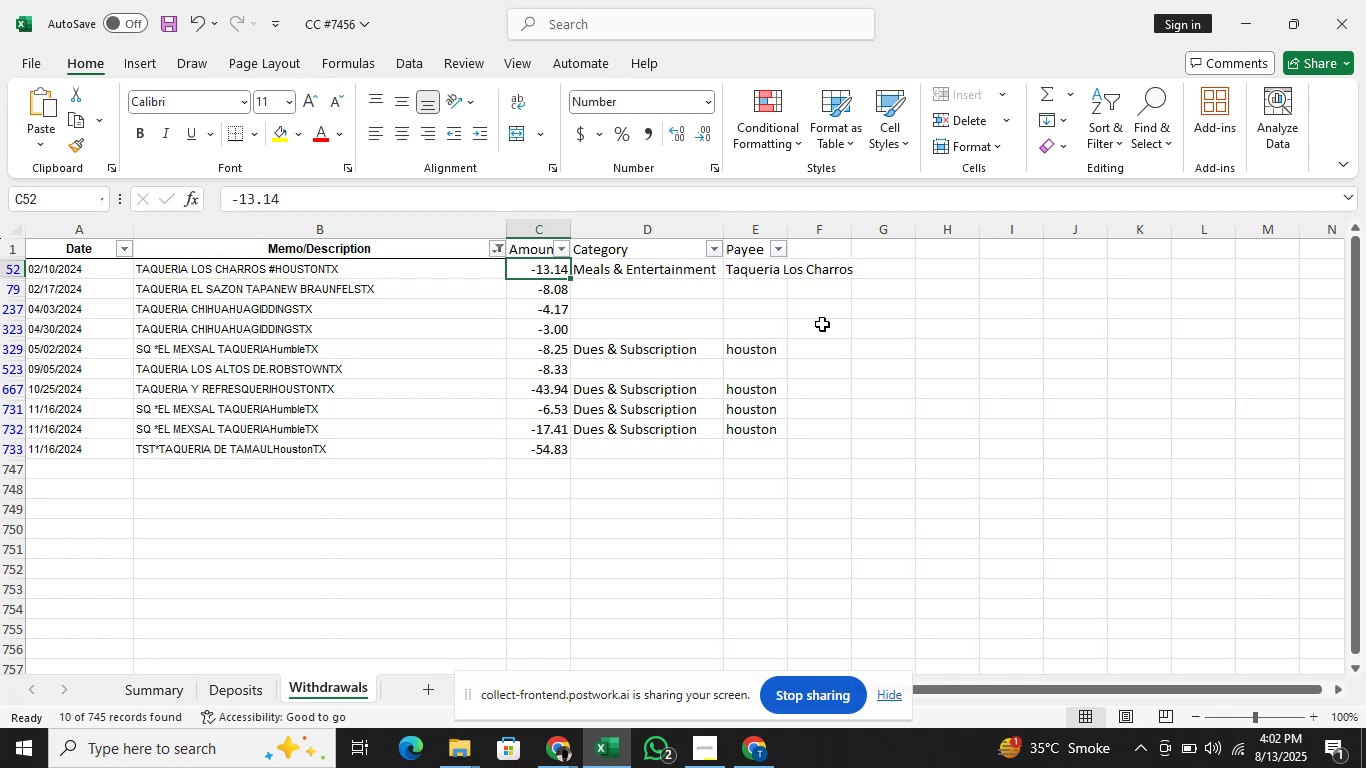 
key(ArrowDown)
 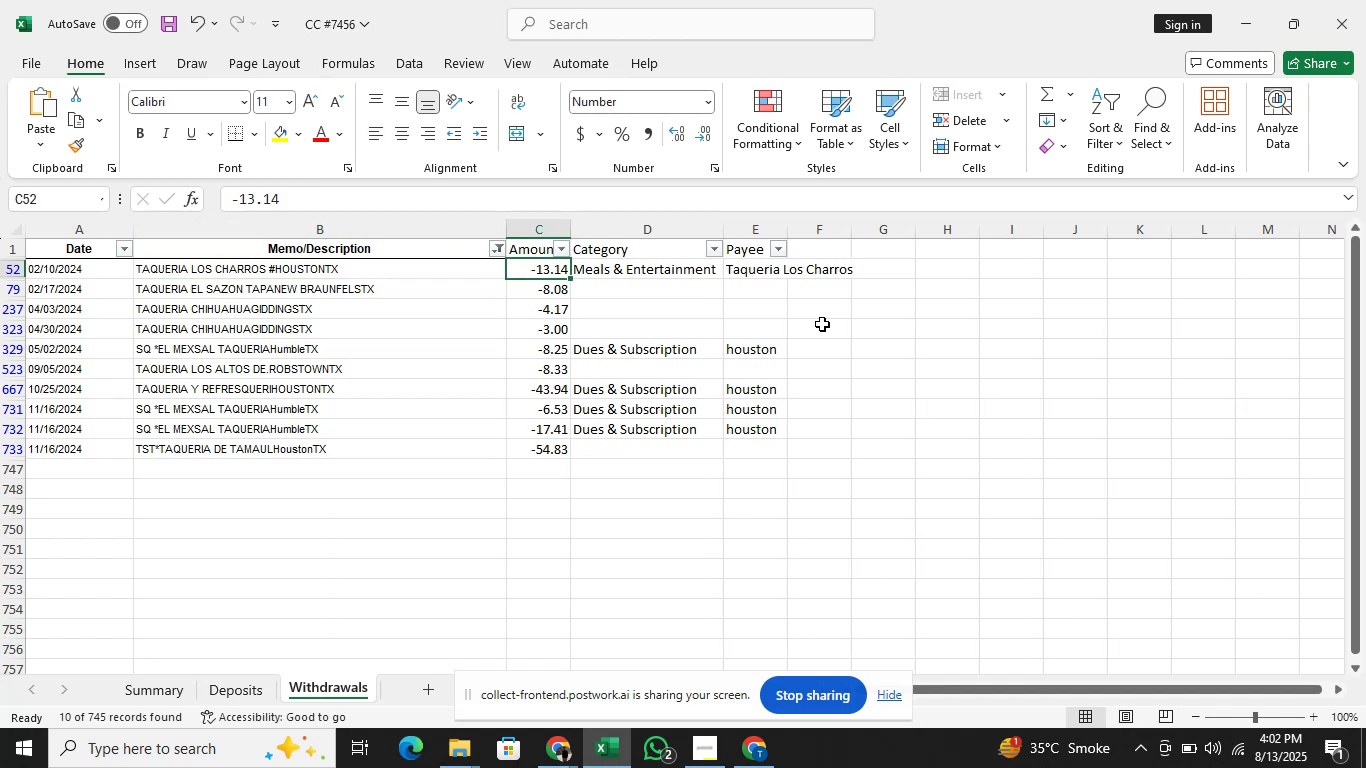 
key(ArrowDown)
 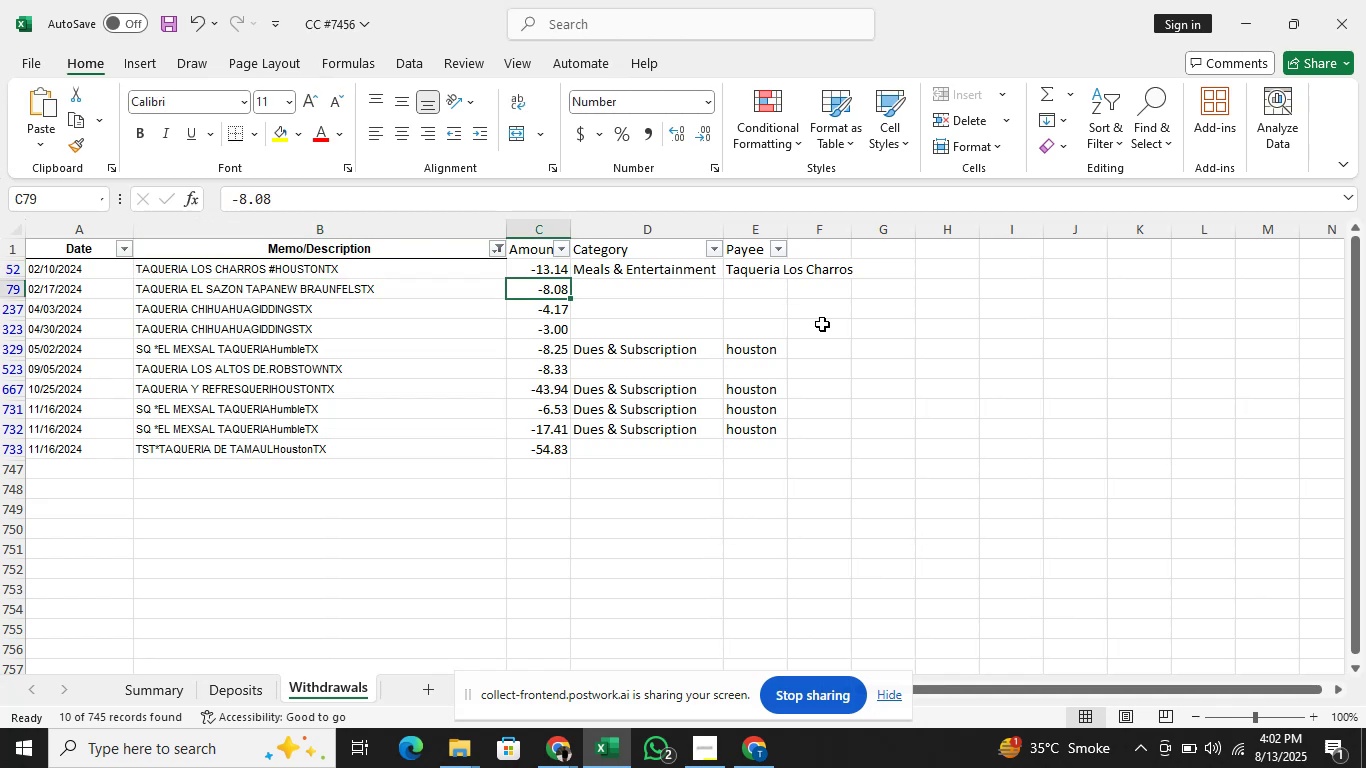 
key(ArrowDown)
 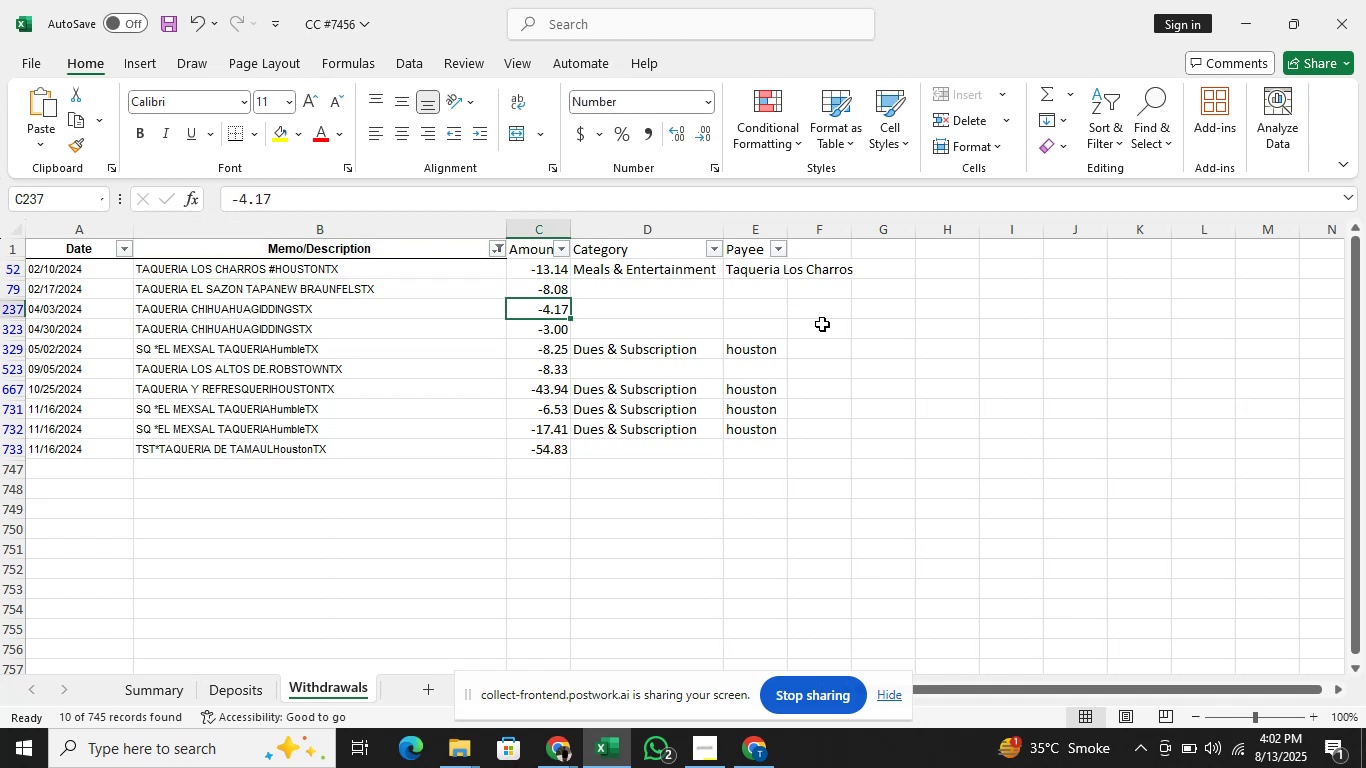 
key(ArrowDown)
 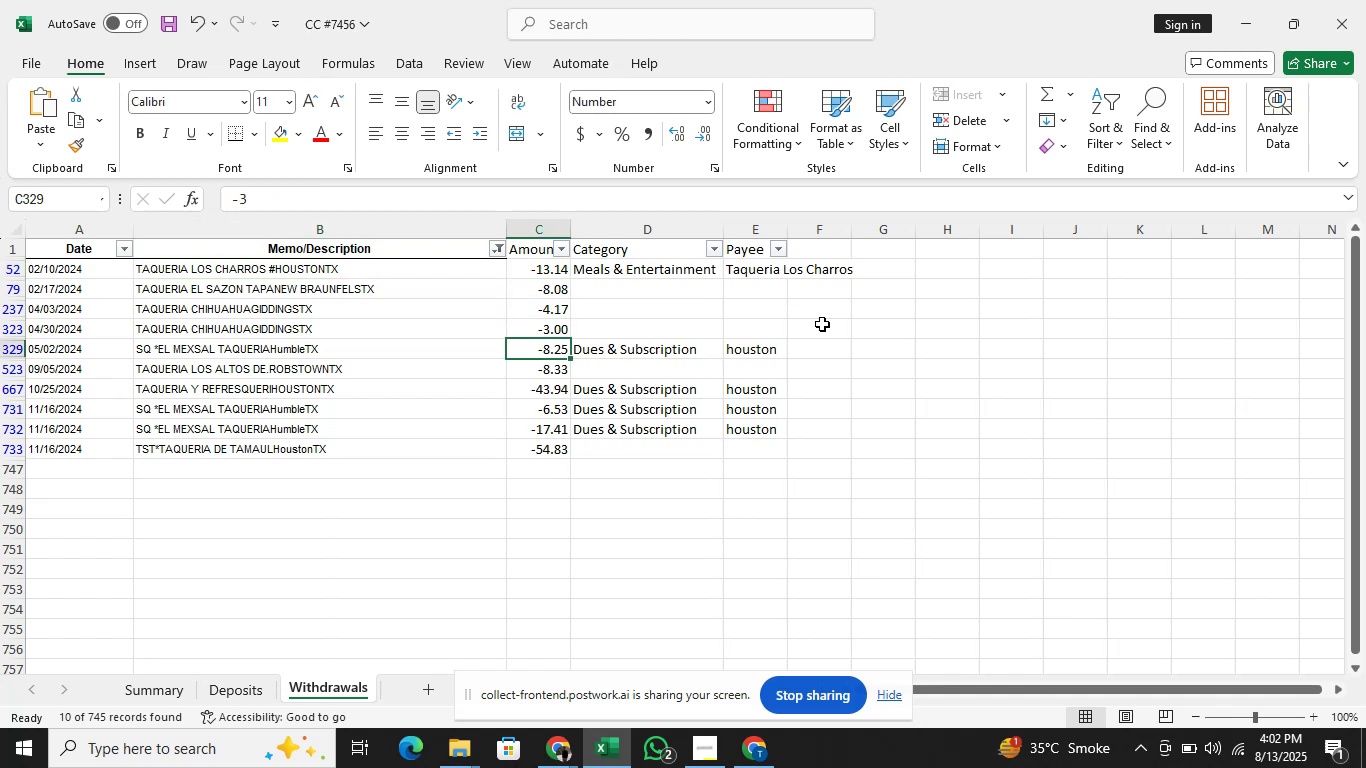 
key(ArrowDown)
 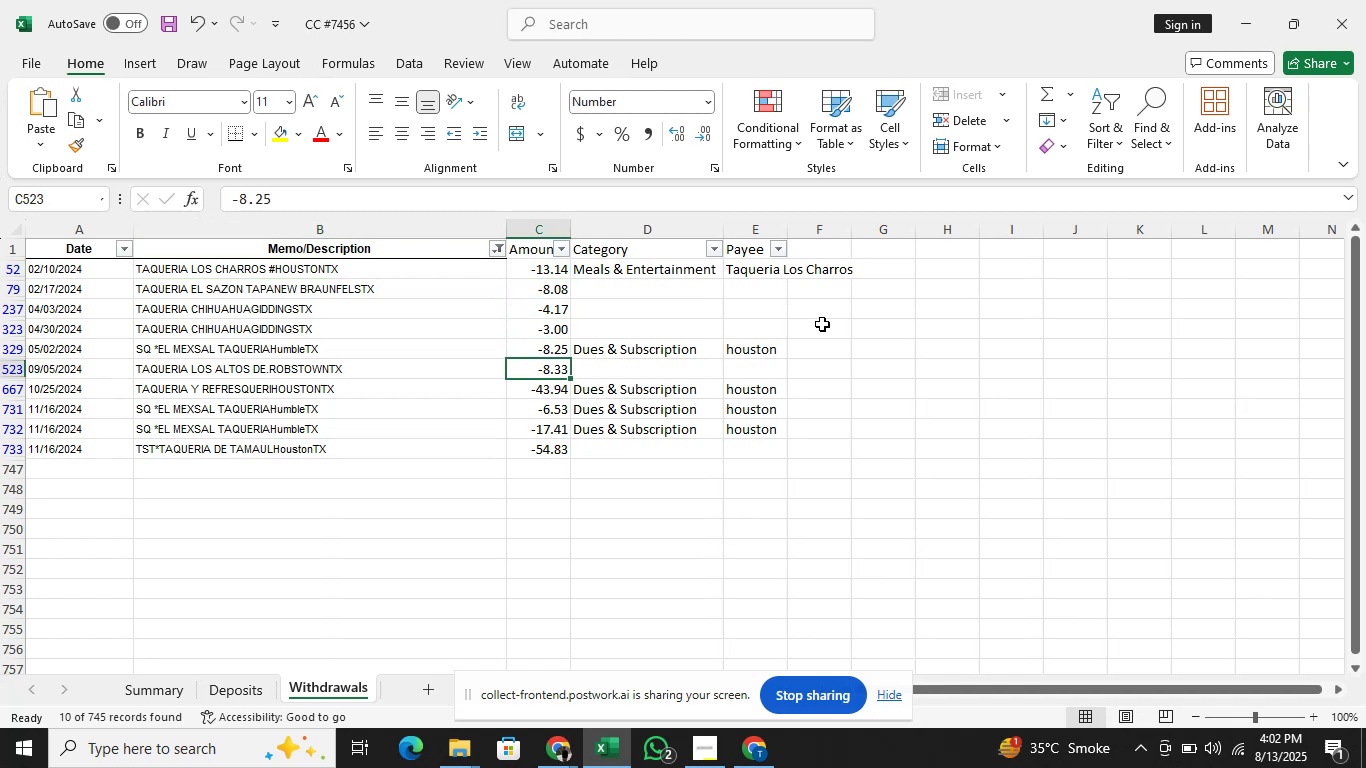 
key(ArrowRight)
 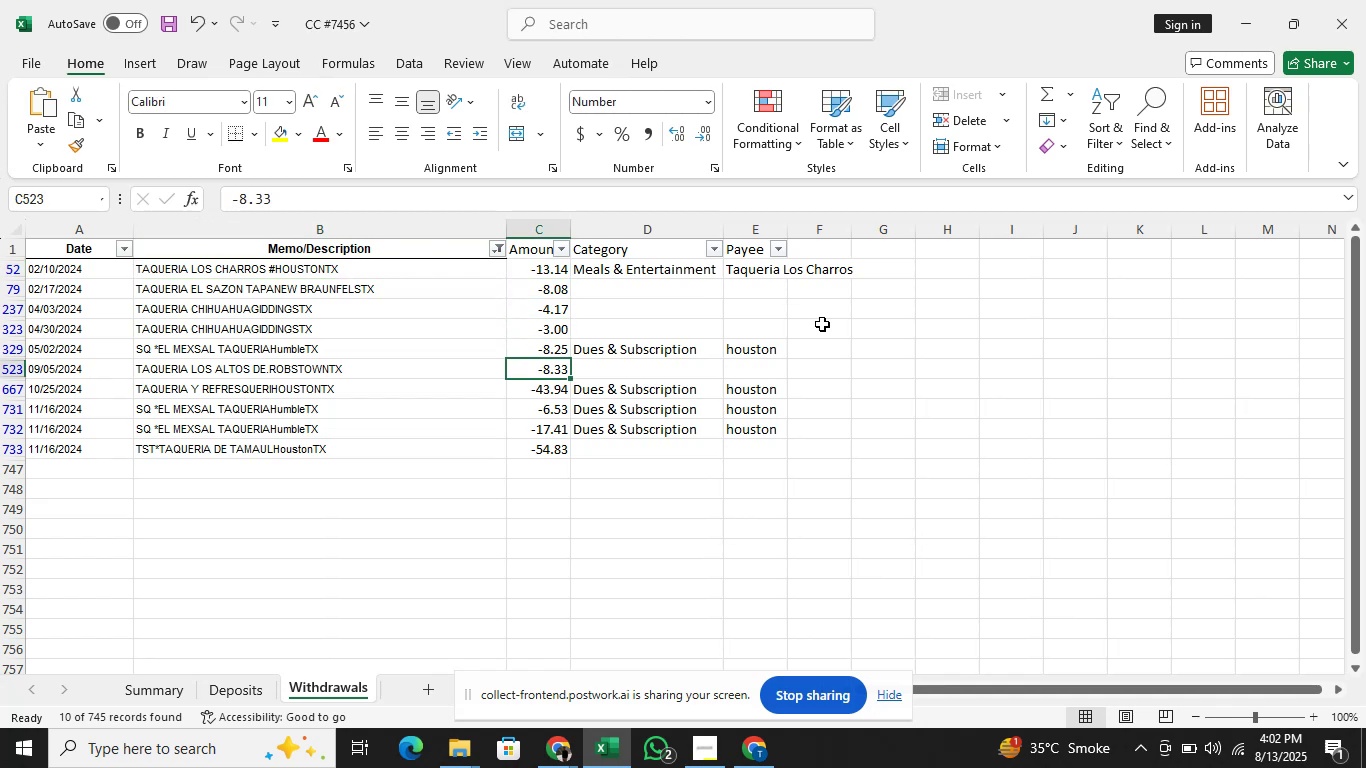 
key(ArrowRight)
 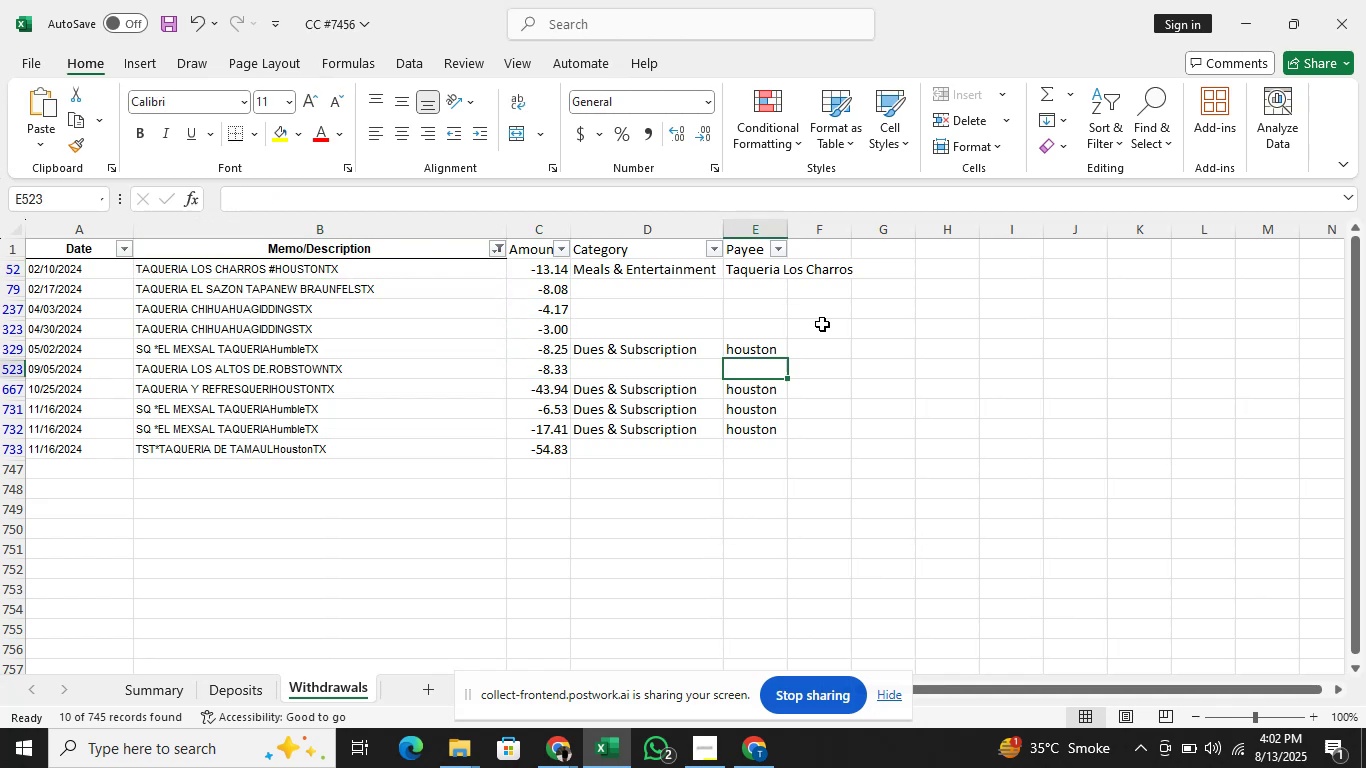 
key(ArrowUp)
 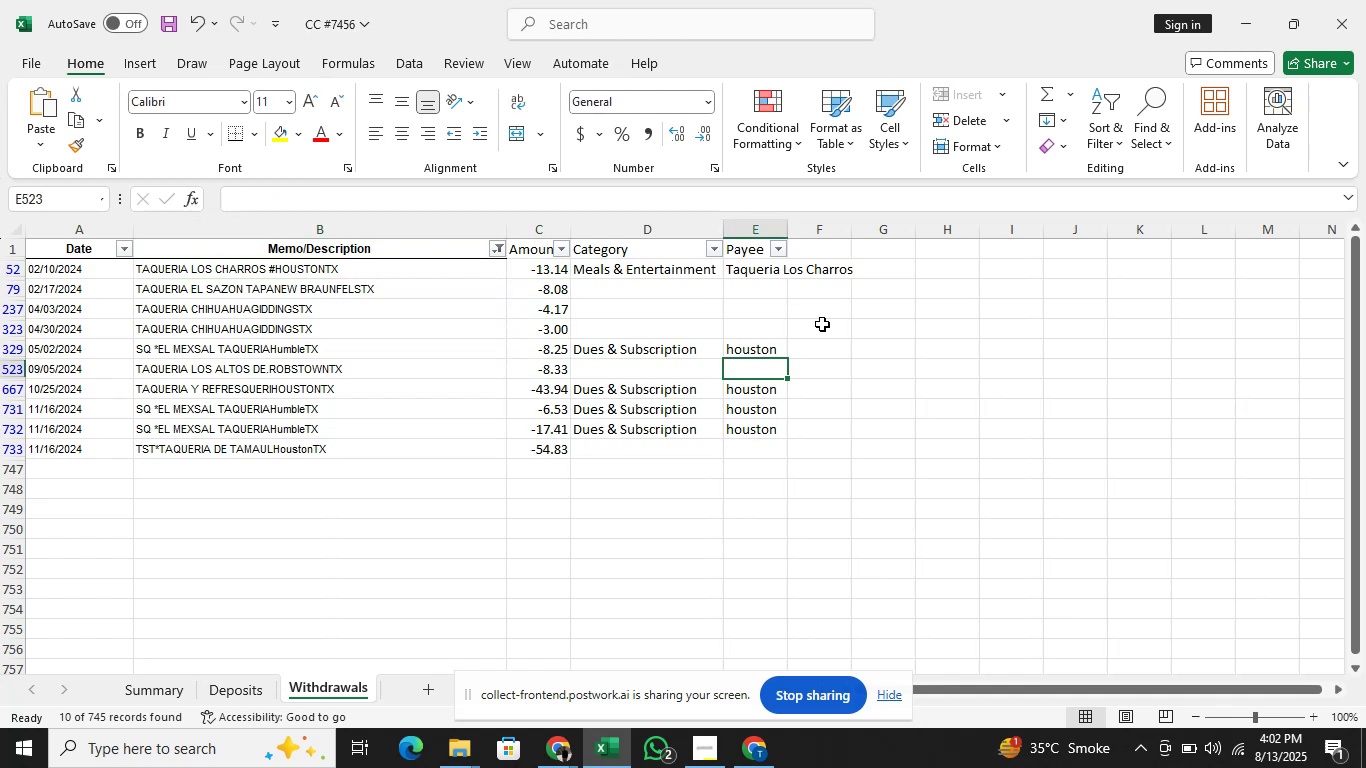 
key(ArrowUp)
 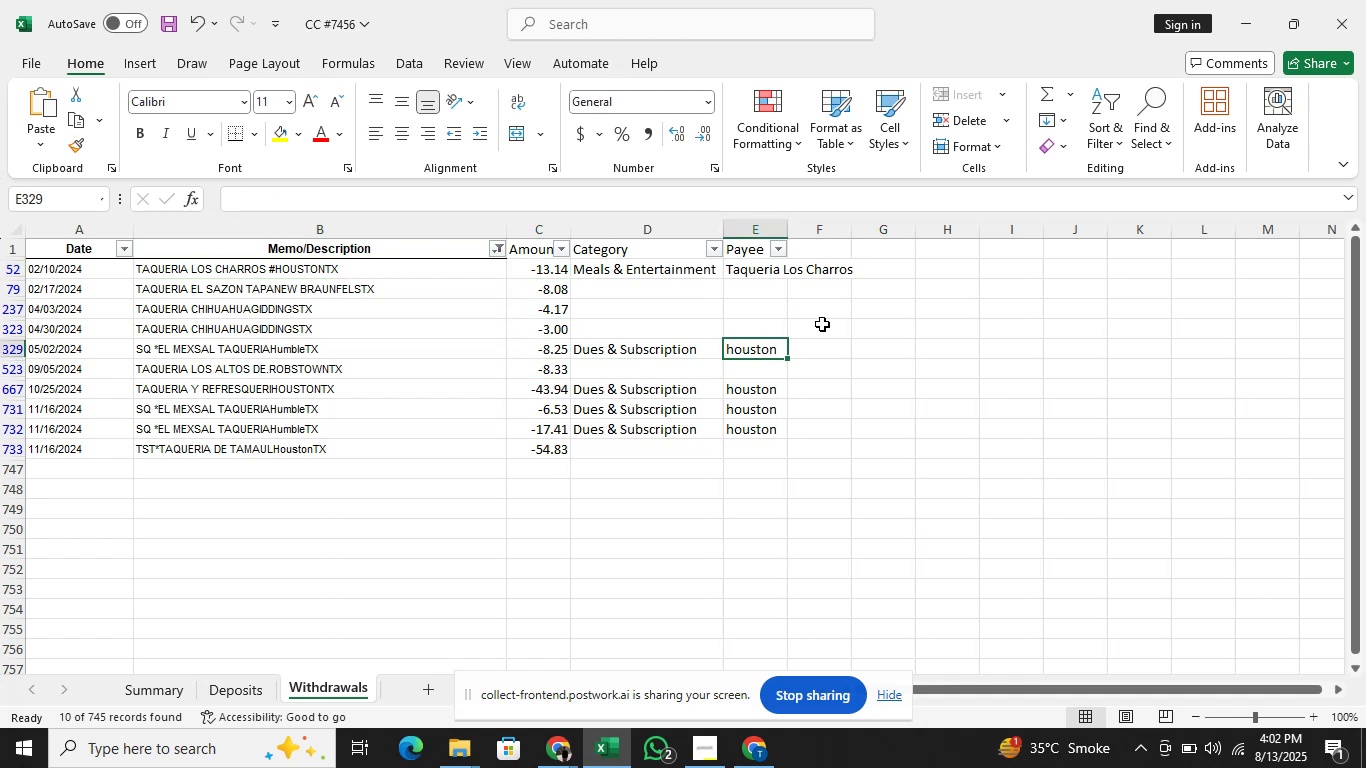 
key(ArrowUp)
 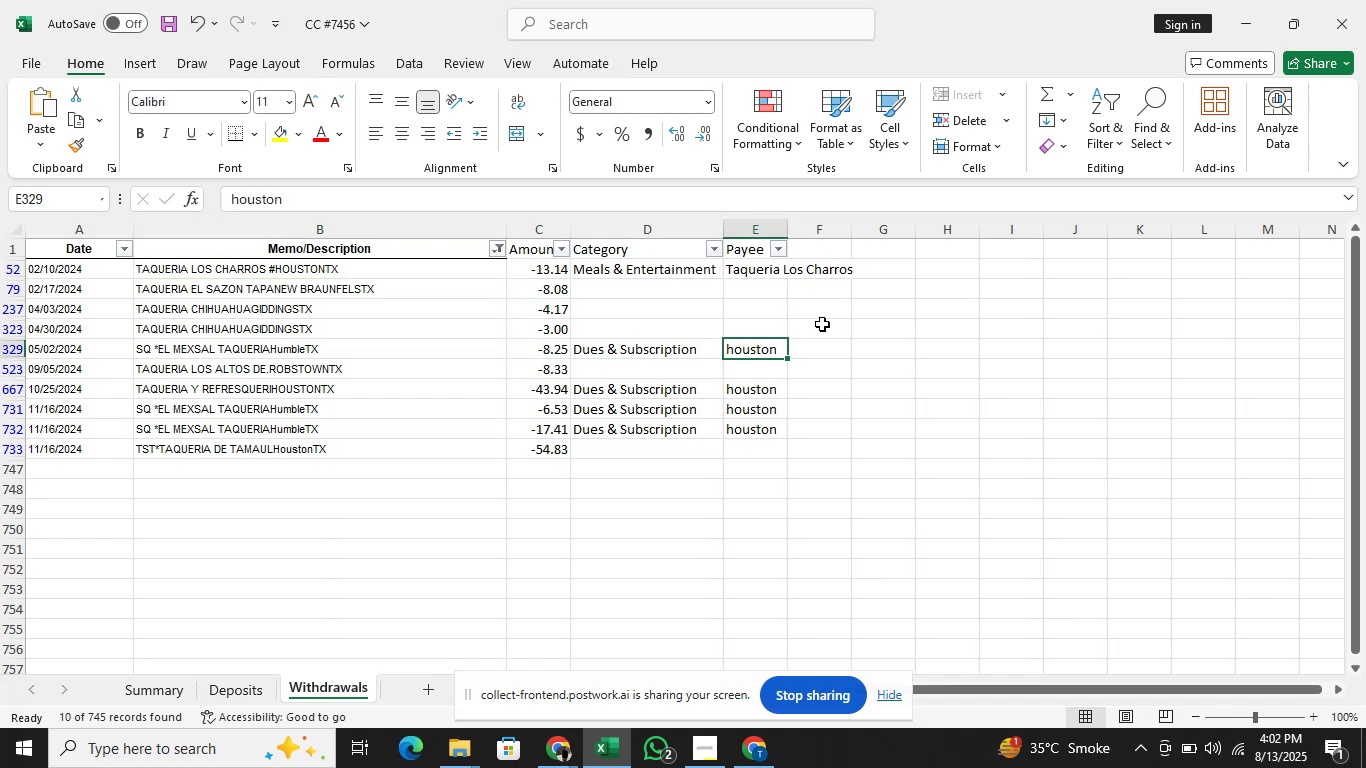 
key(ArrowUp)
 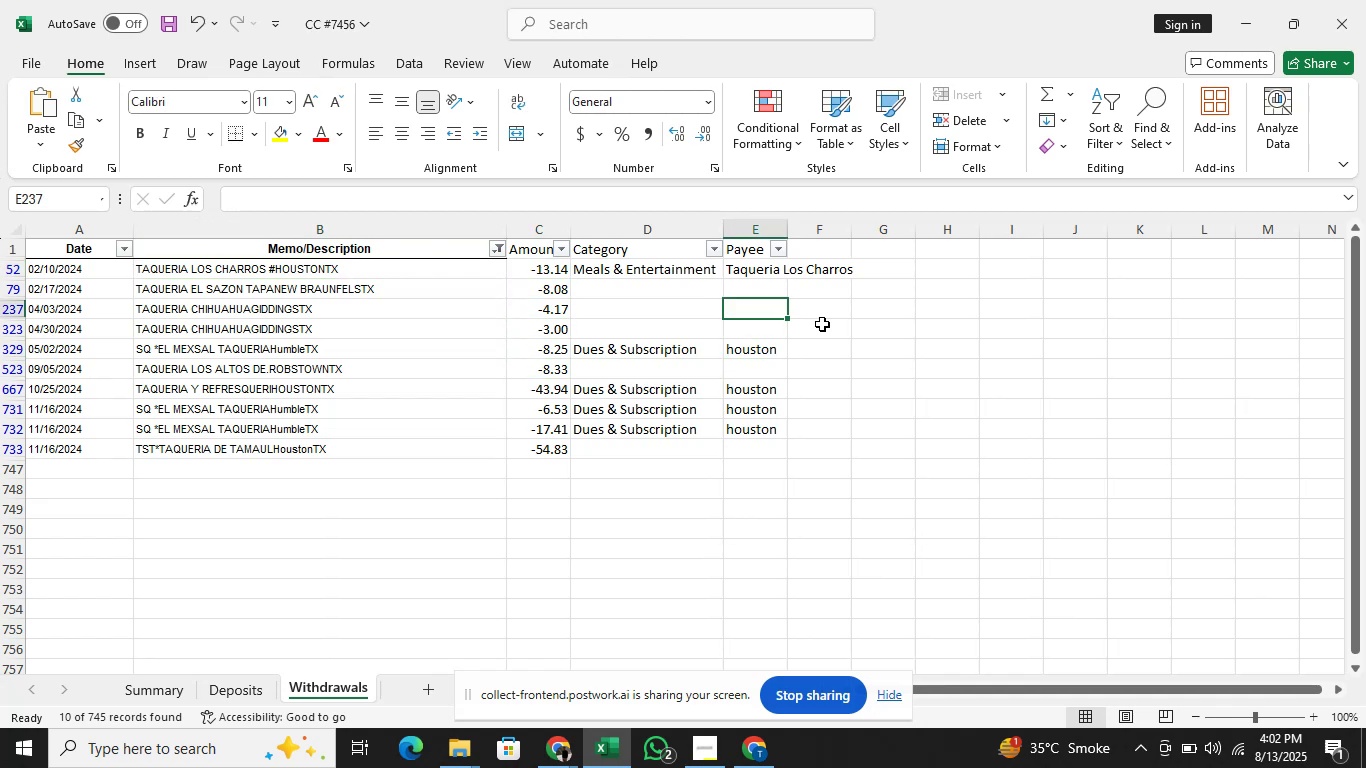 
key(ArrowUp)
 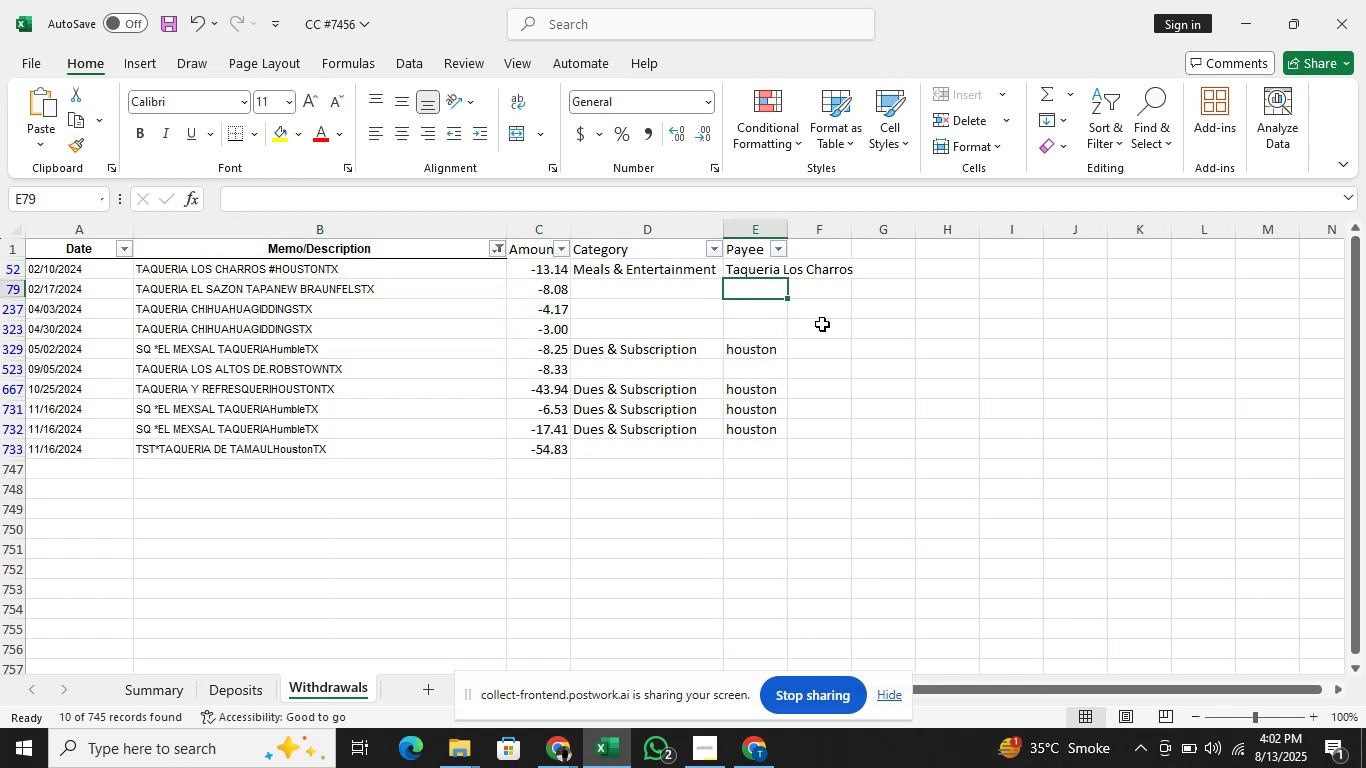 
key(ArrowLeft)
 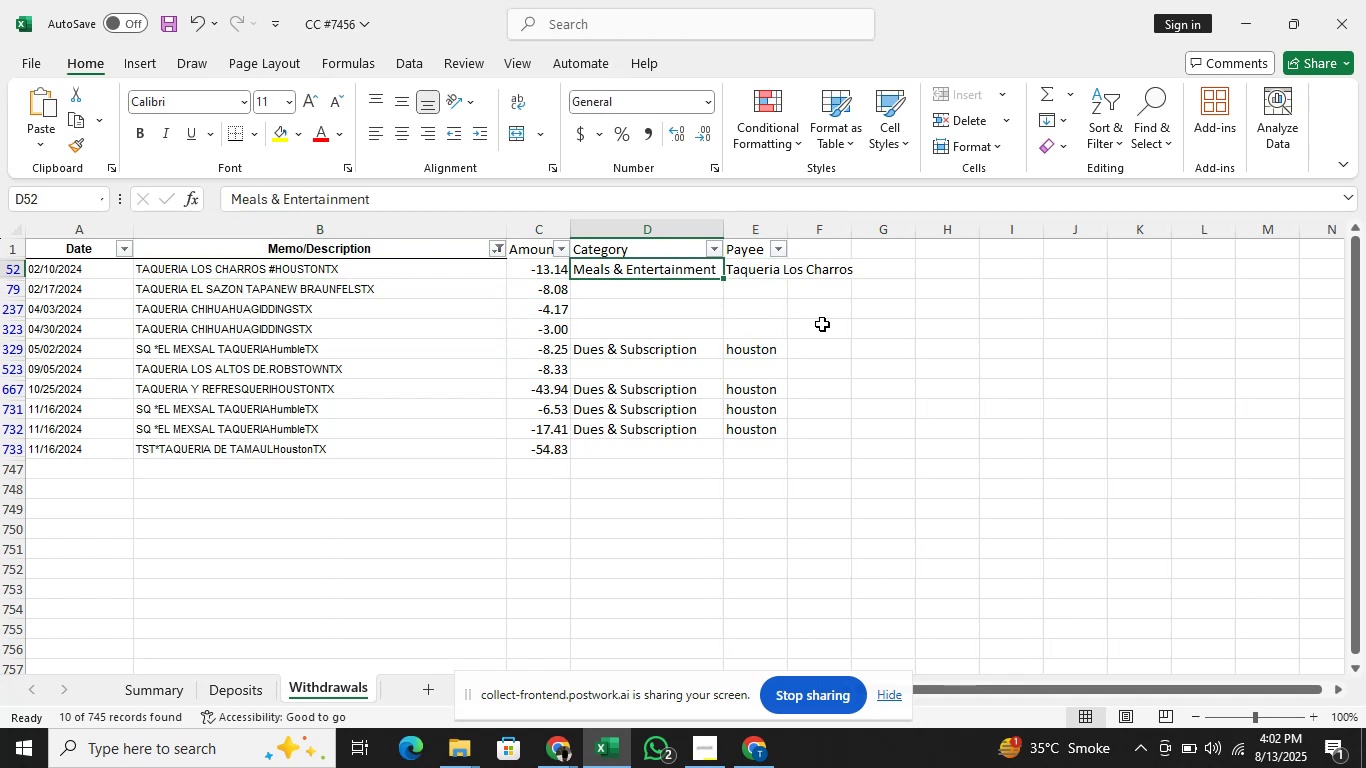 
key(Shift+ArrowRight)
 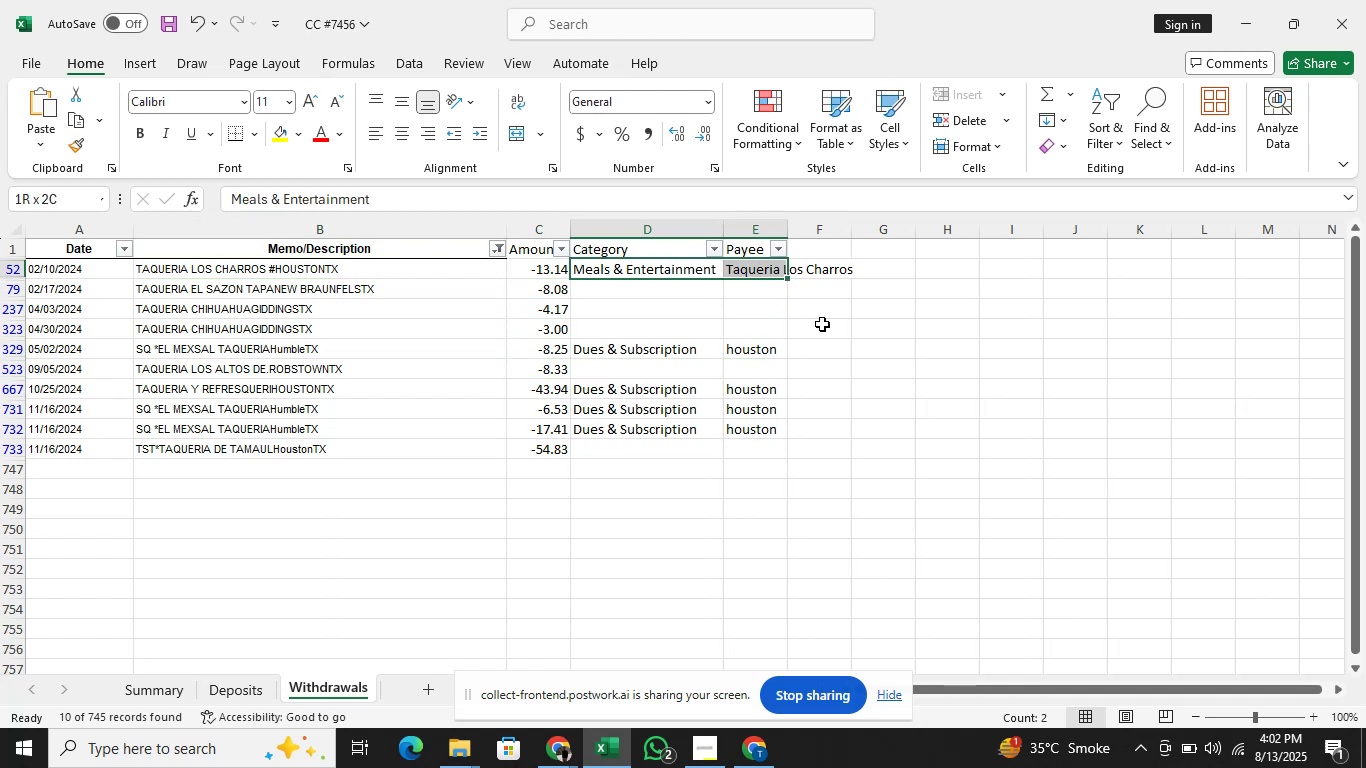 
key(Shift+ArrowDown)
 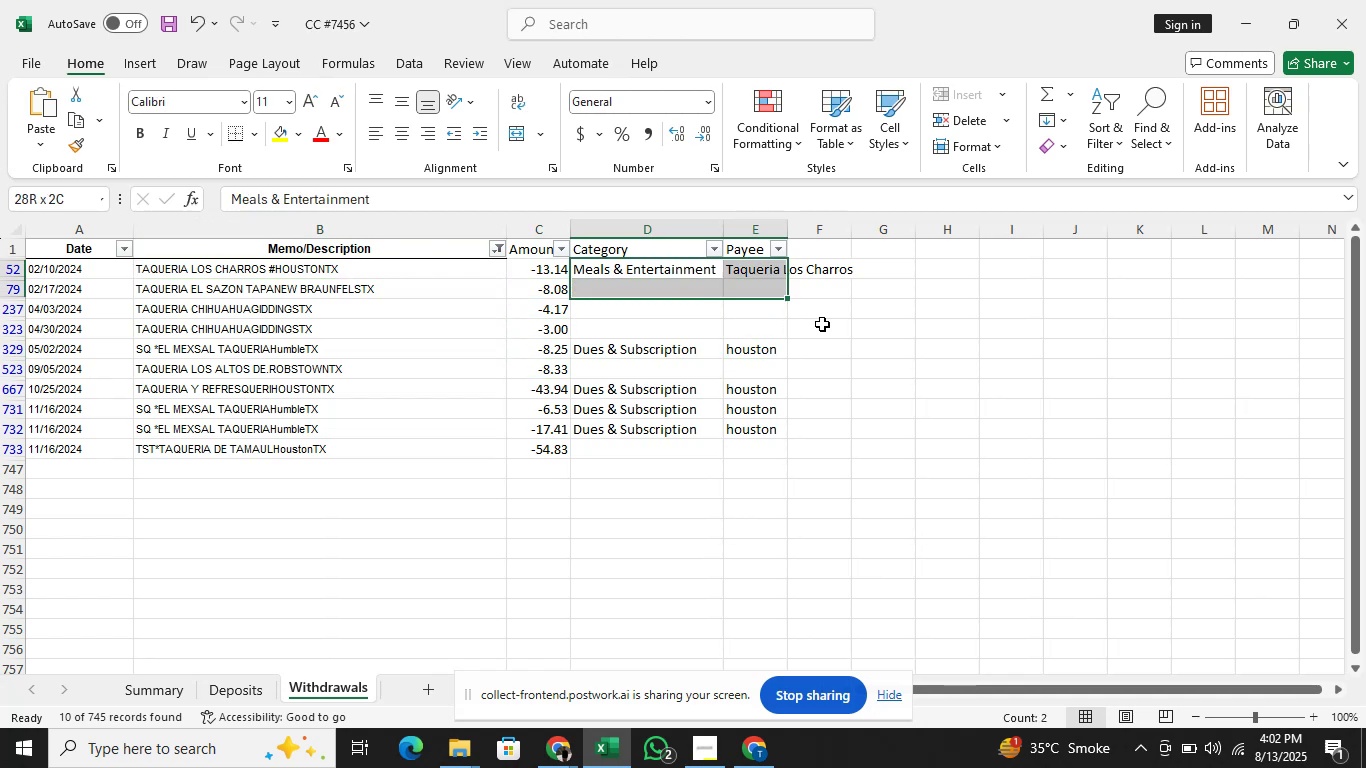 
key(Shift+ArrowDown)
 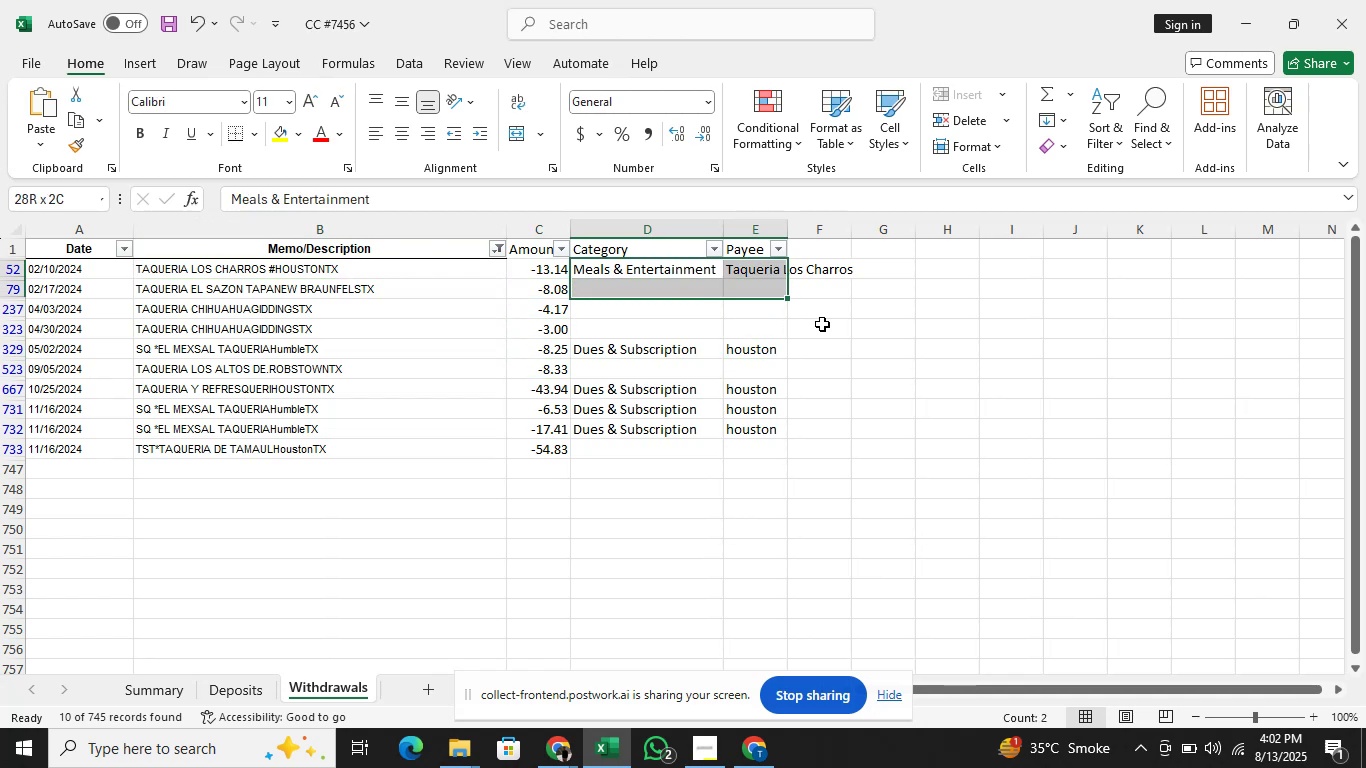 
key(Shift+ArrowDown)
 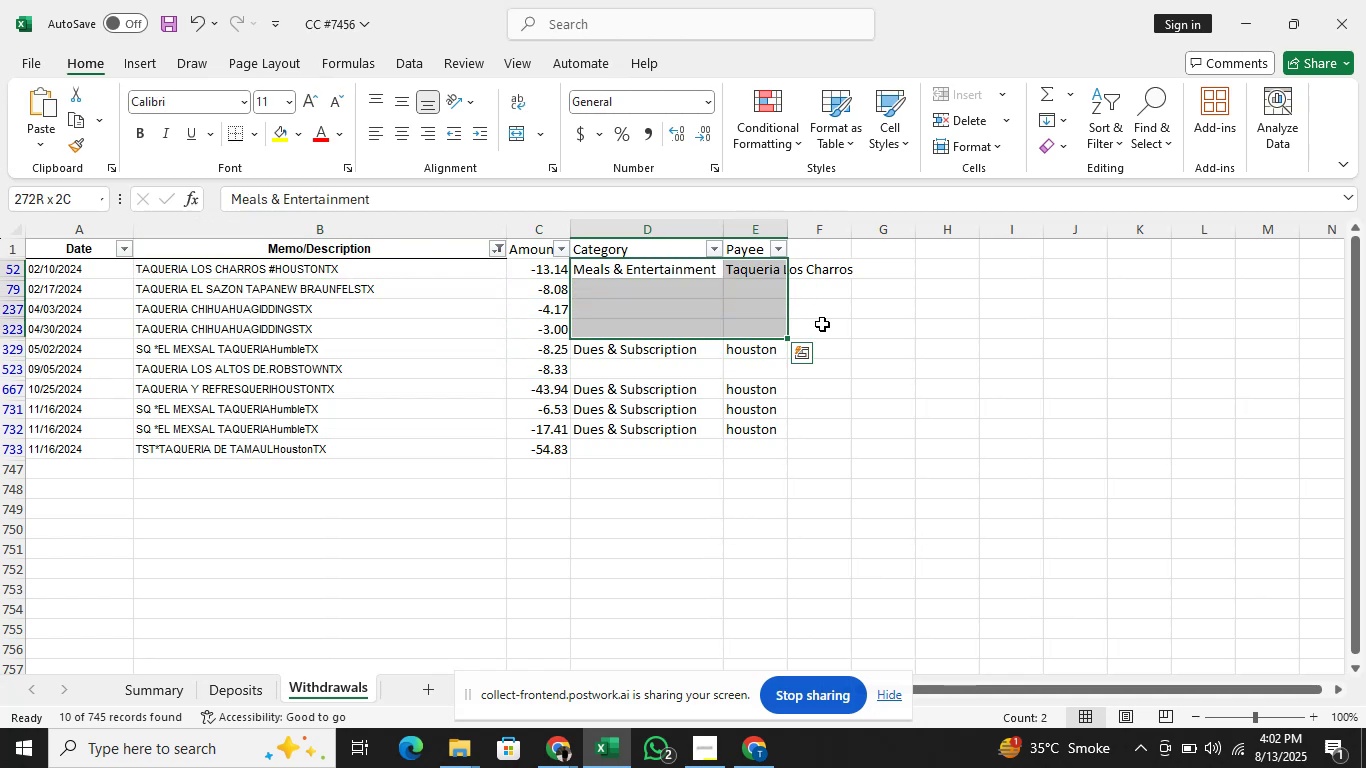 
key(Control+D)
 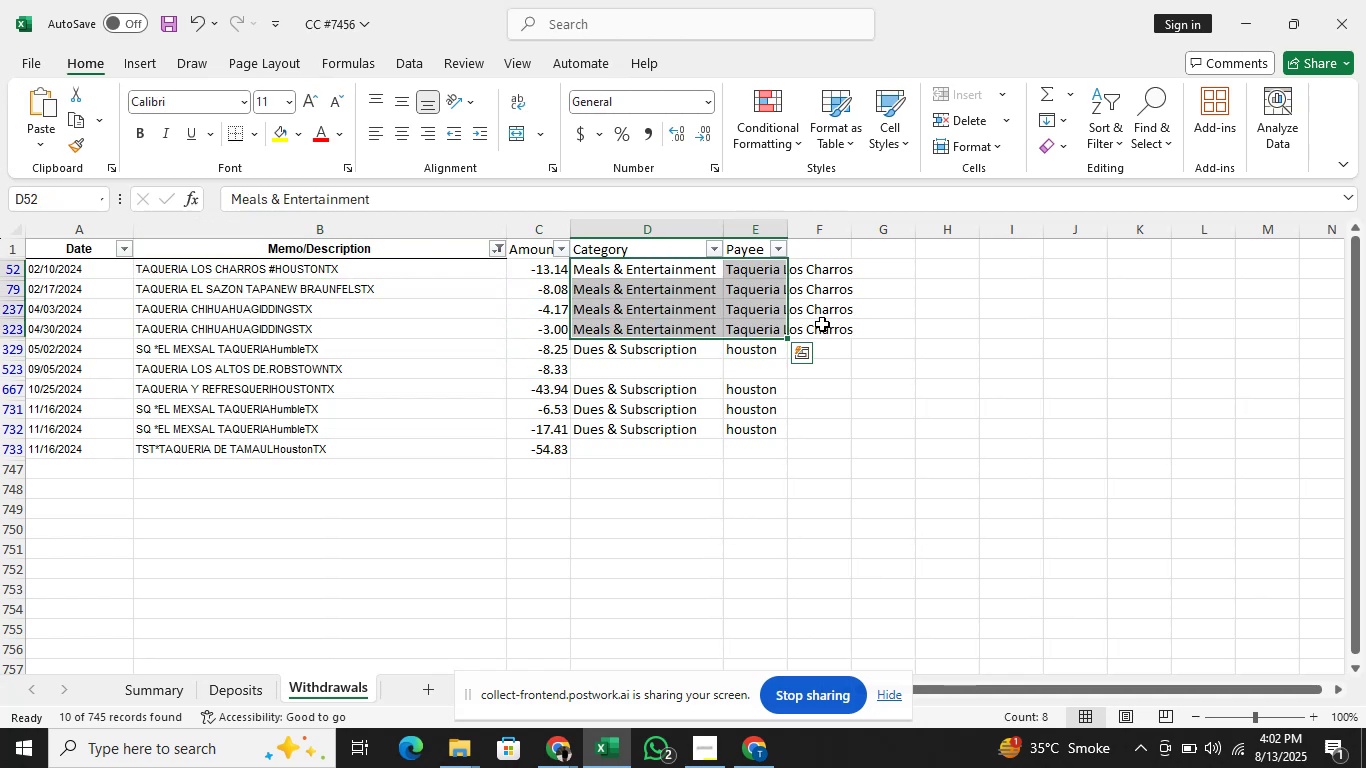 
key(ArrowDown)
 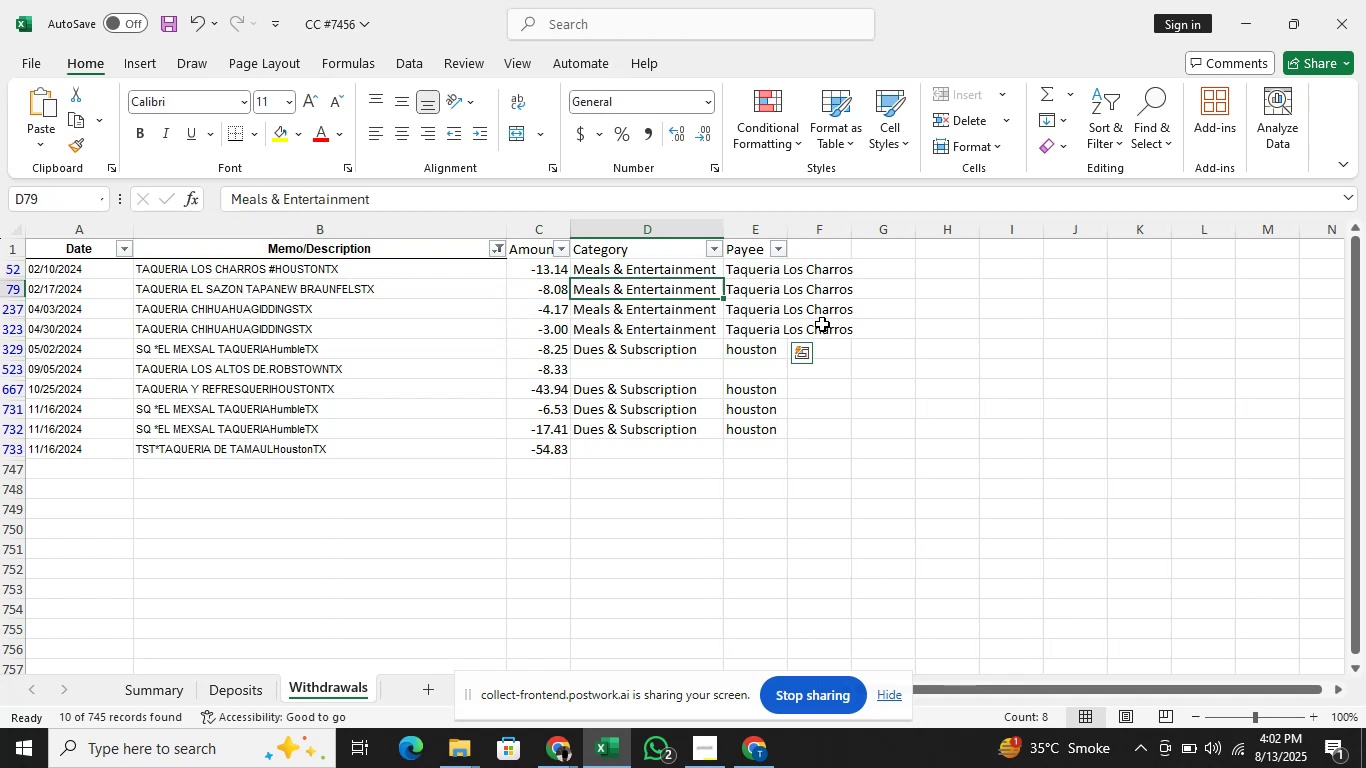 
key(ArrowDown)
 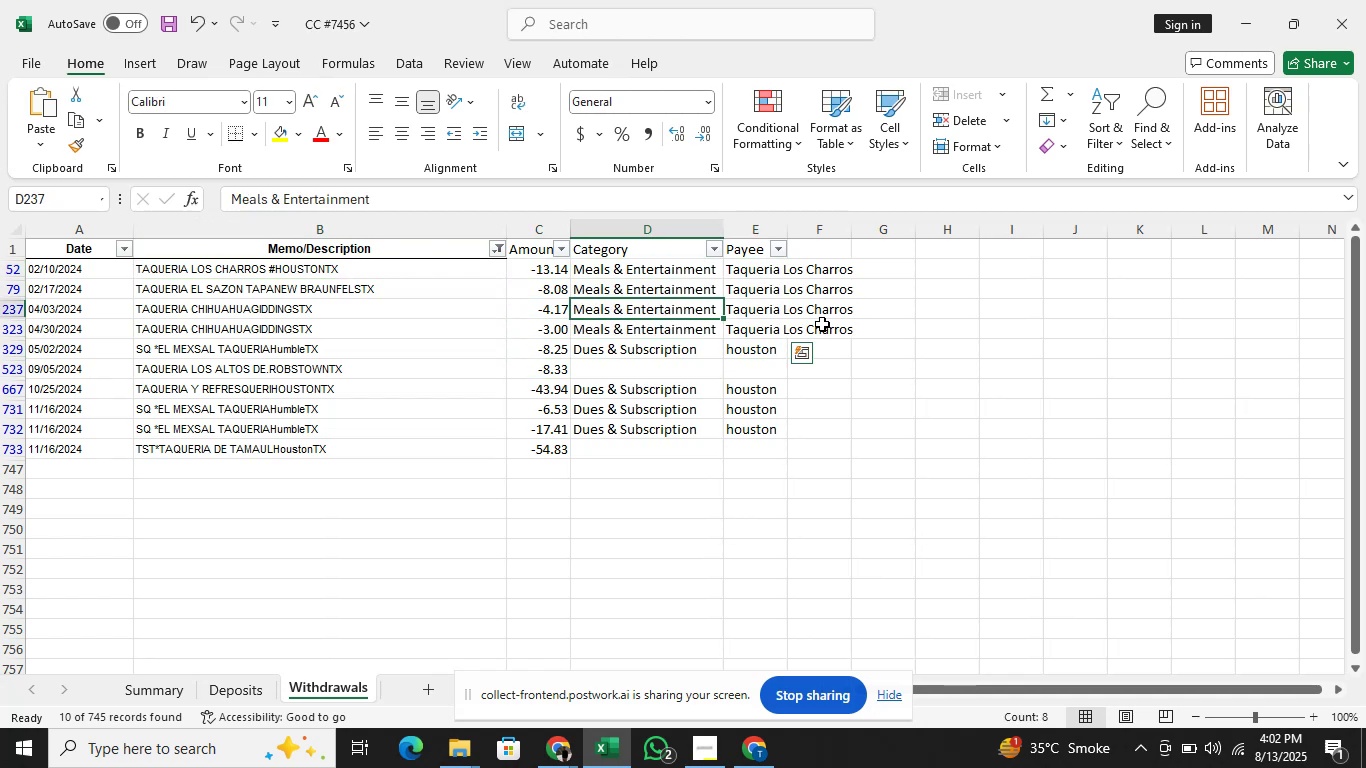 
key(ArrowDown)
 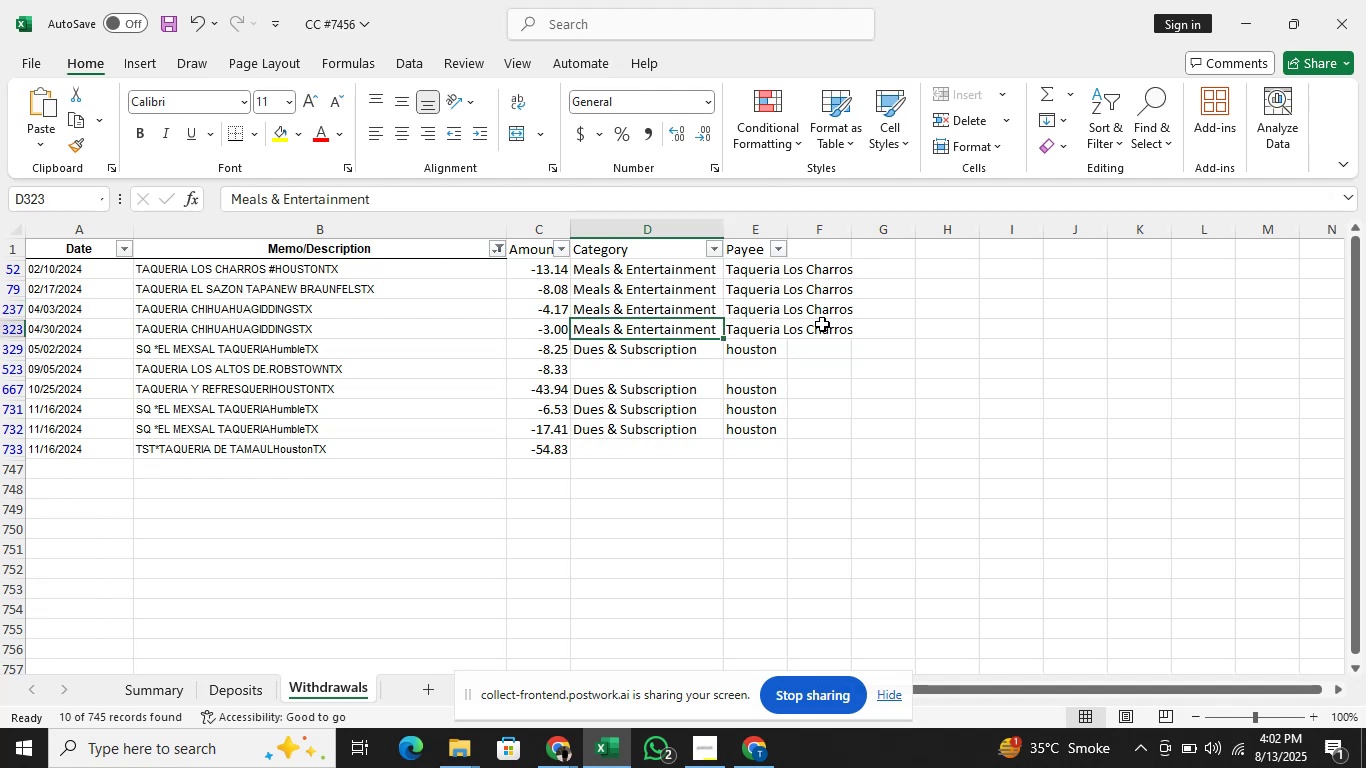 
key(ArrowDown)
 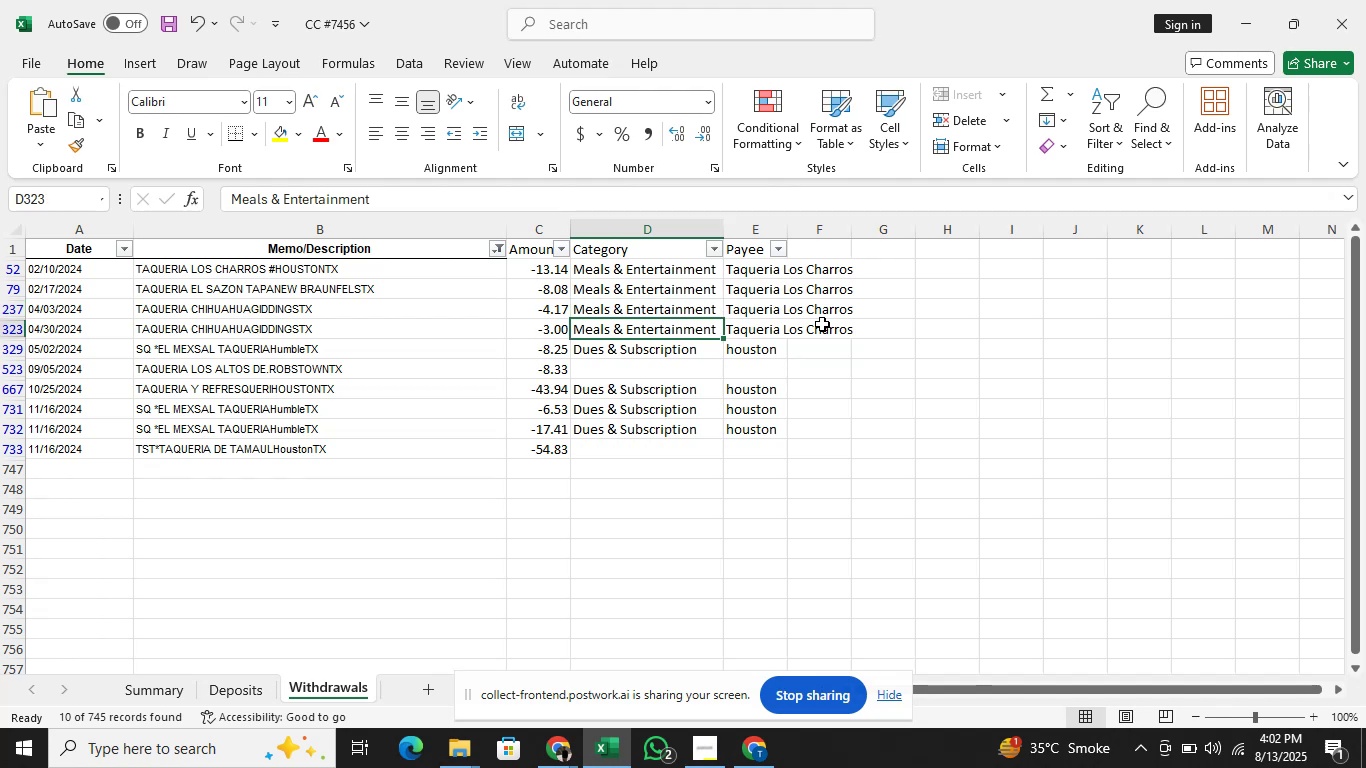 
key(ArrowUp)
 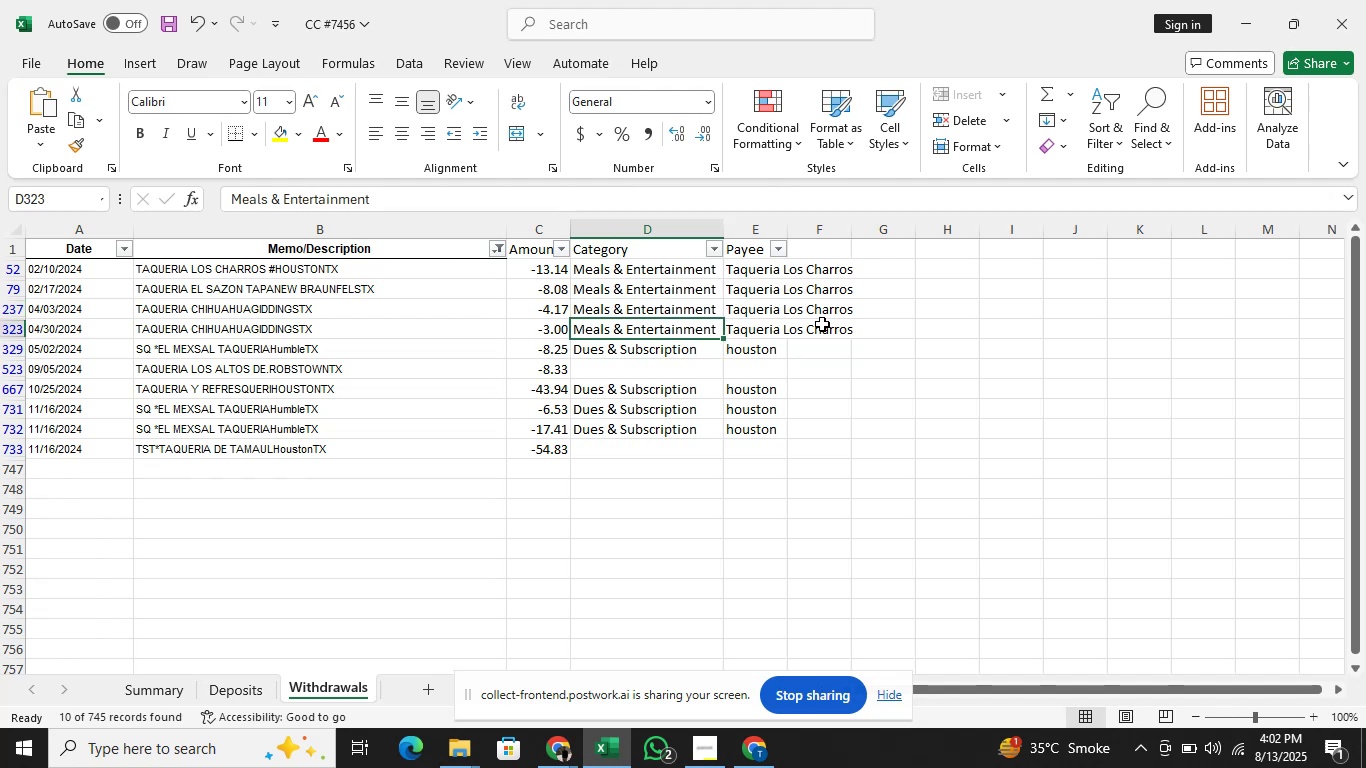 
key(Shift+ArrowRight)
 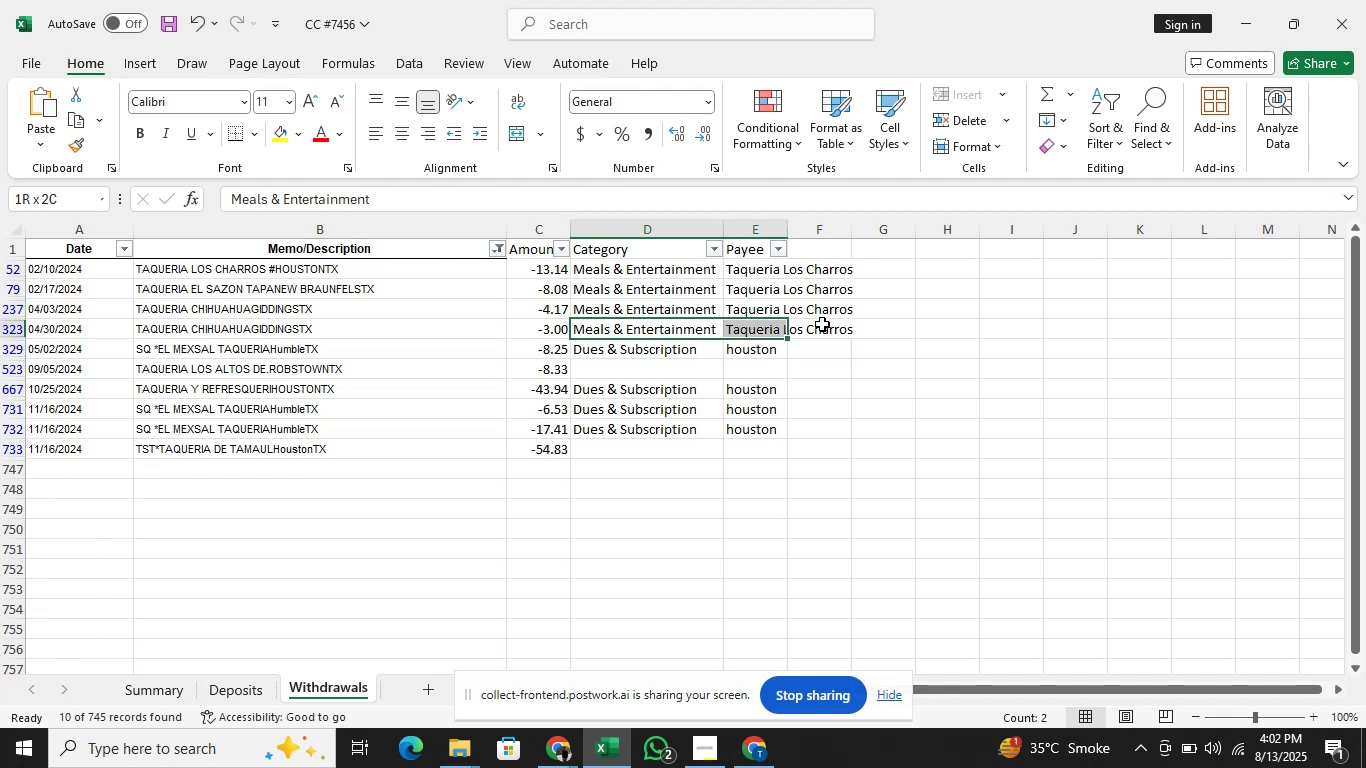 
key(Control+C)
 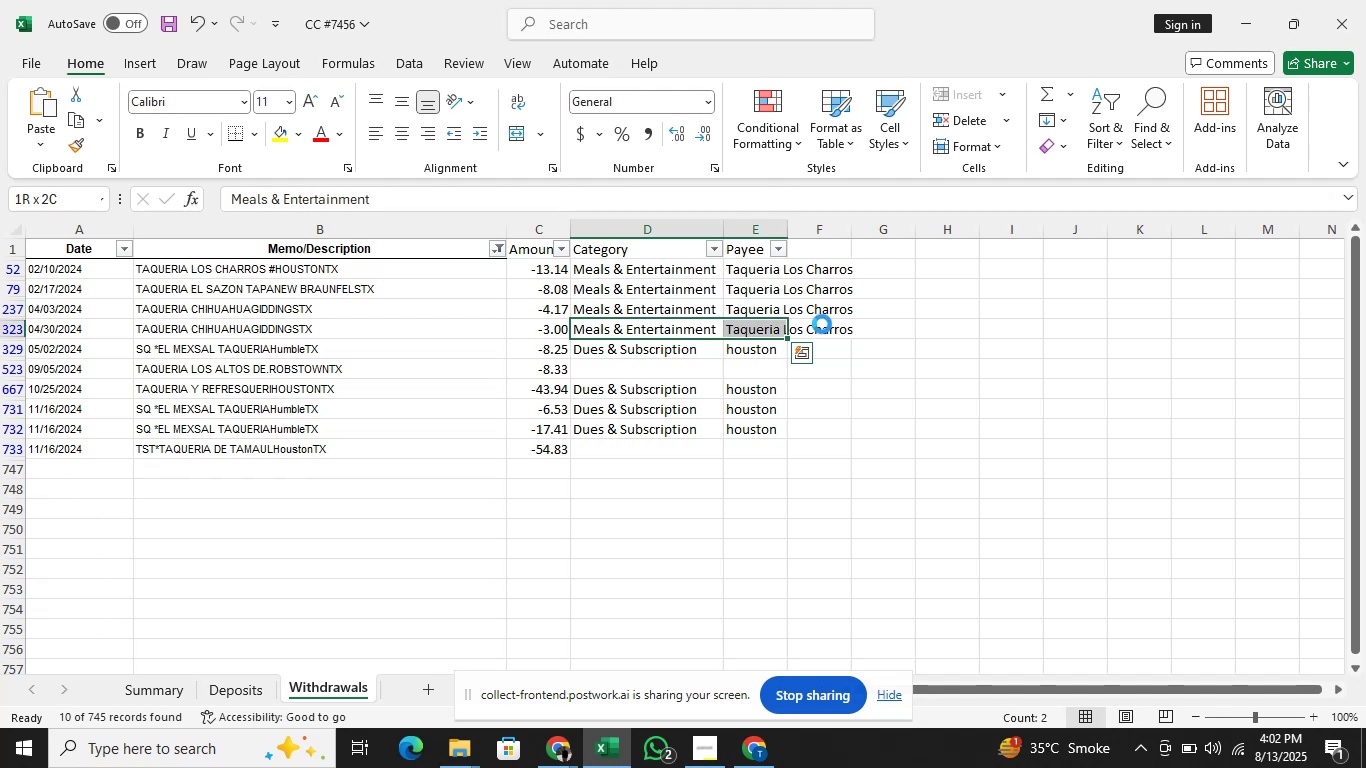 
key(ArrowDown)
 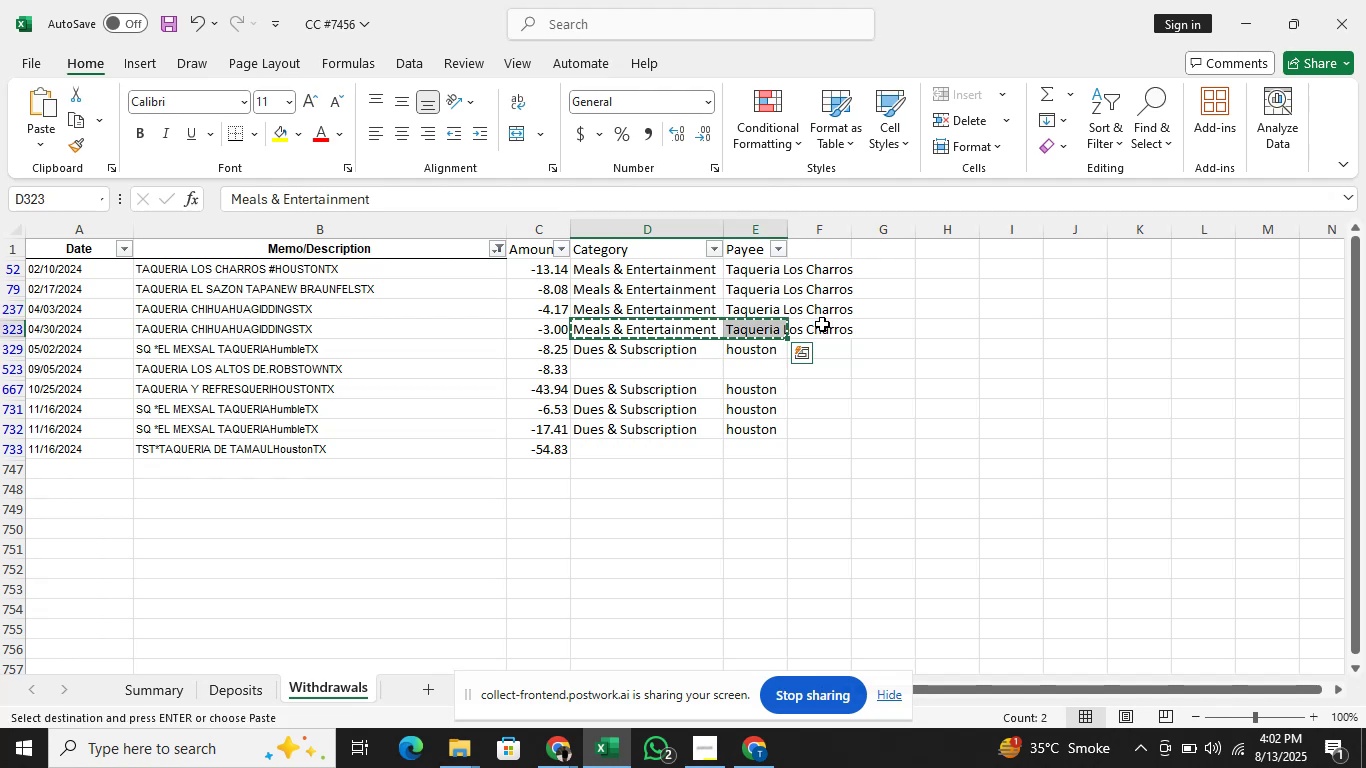 
key(ArrowDown)
 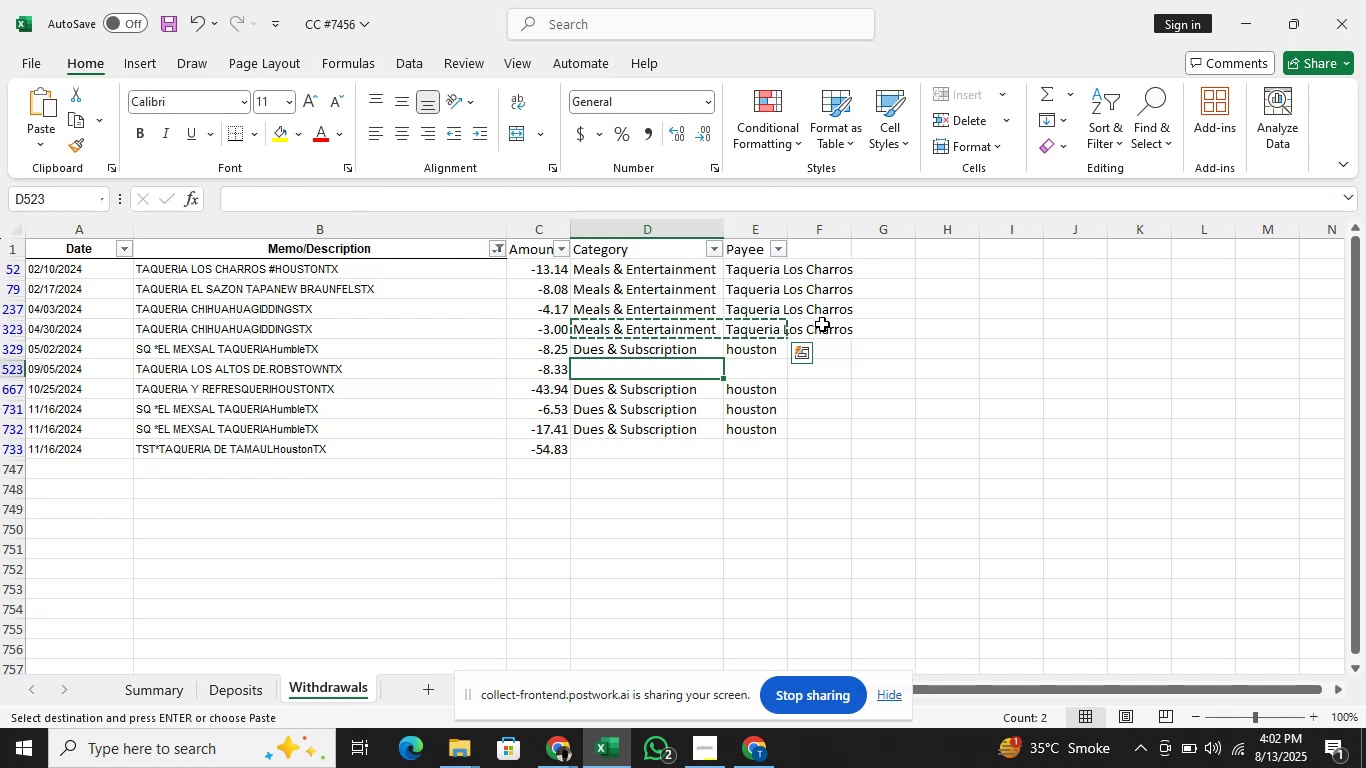 
key(Control+V)
 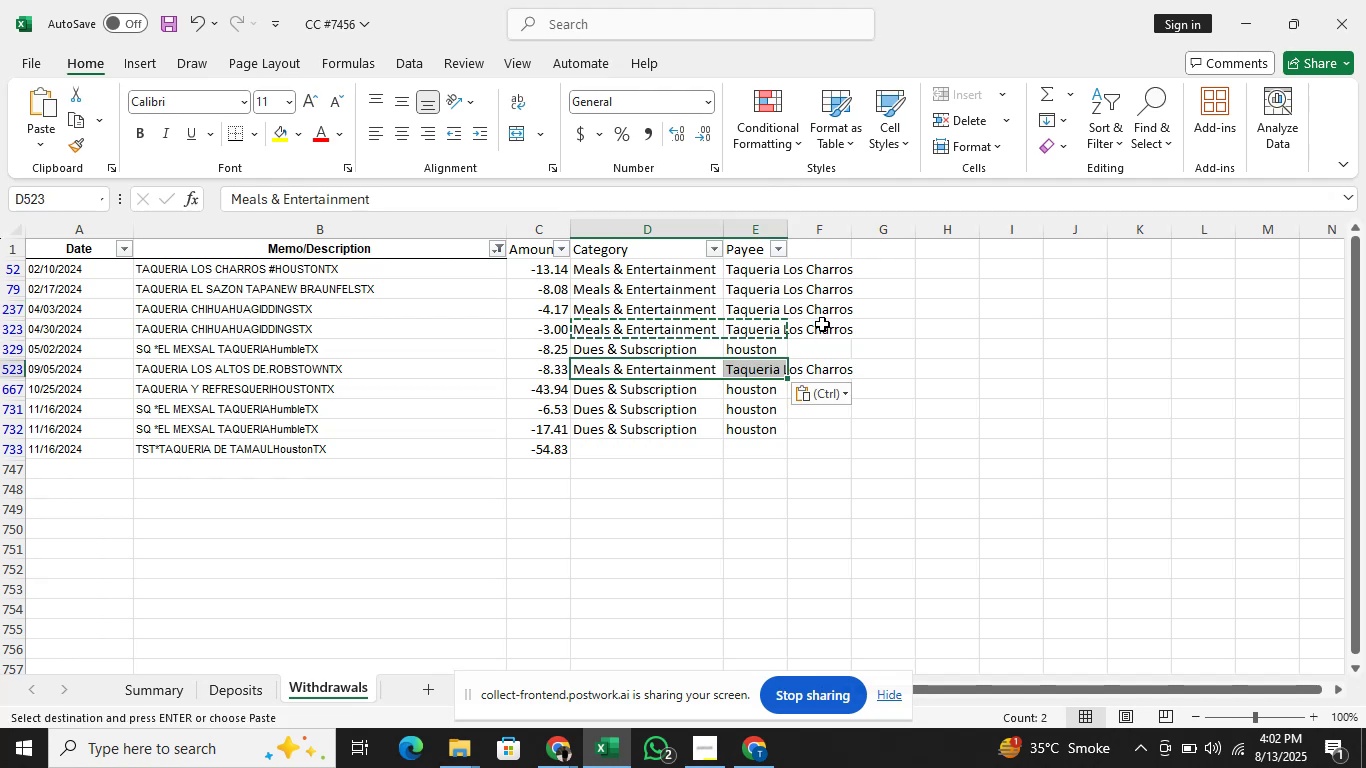 
key(Enter)
 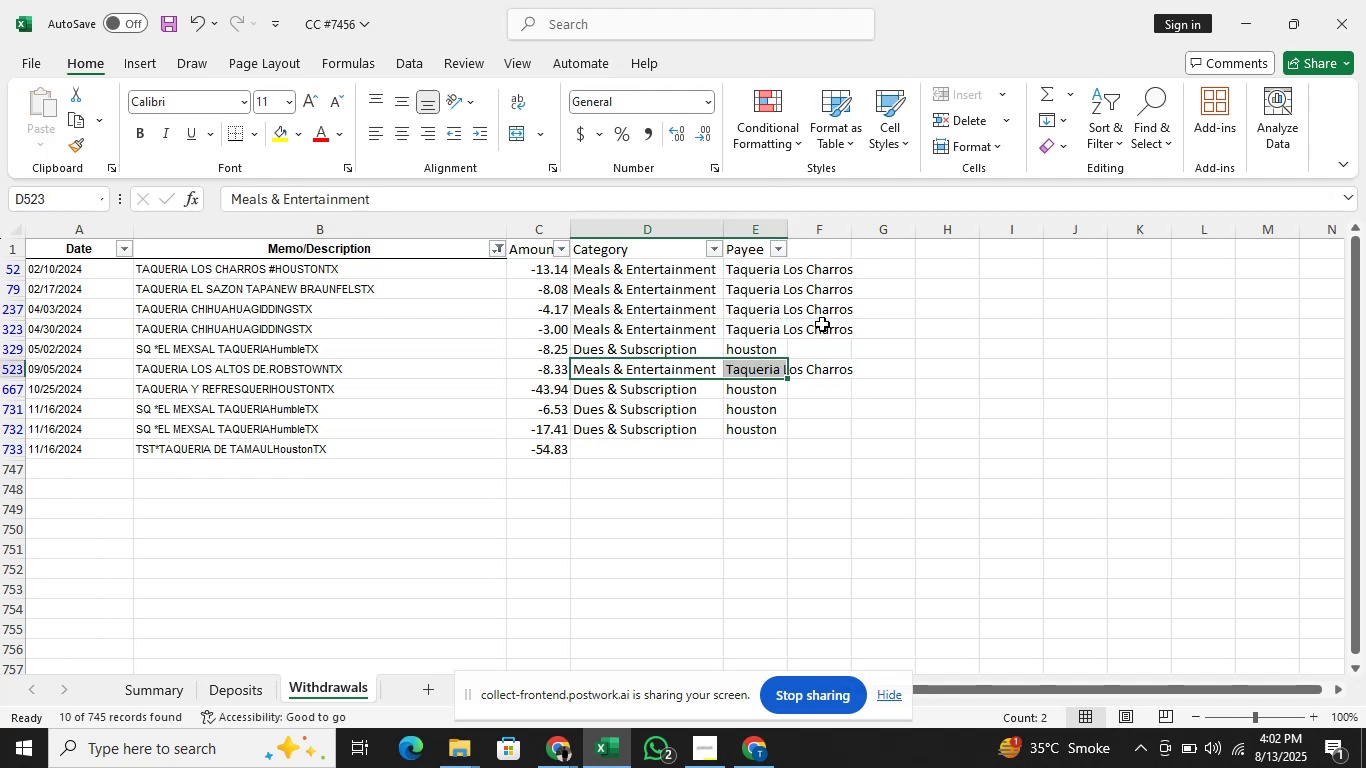 
key(ArrowDown)
 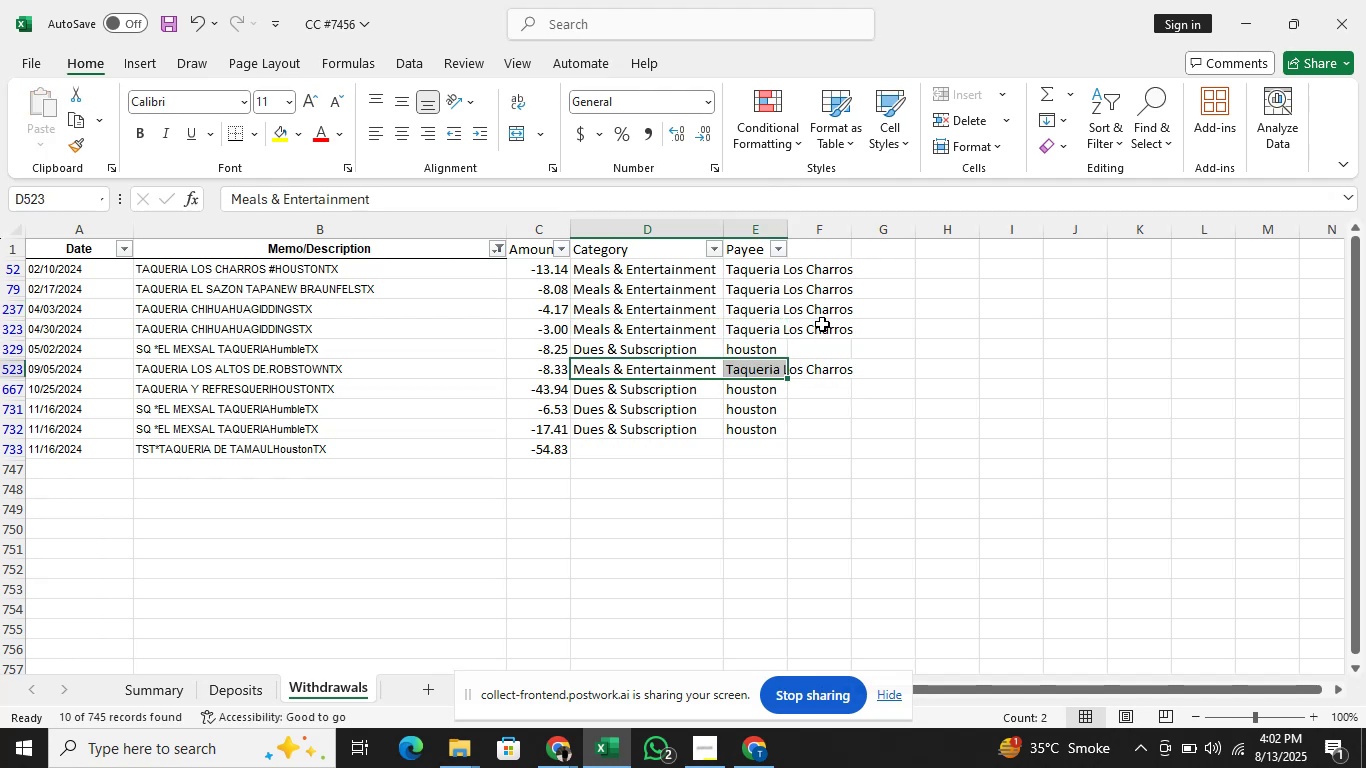 
key(ArrowDown)
 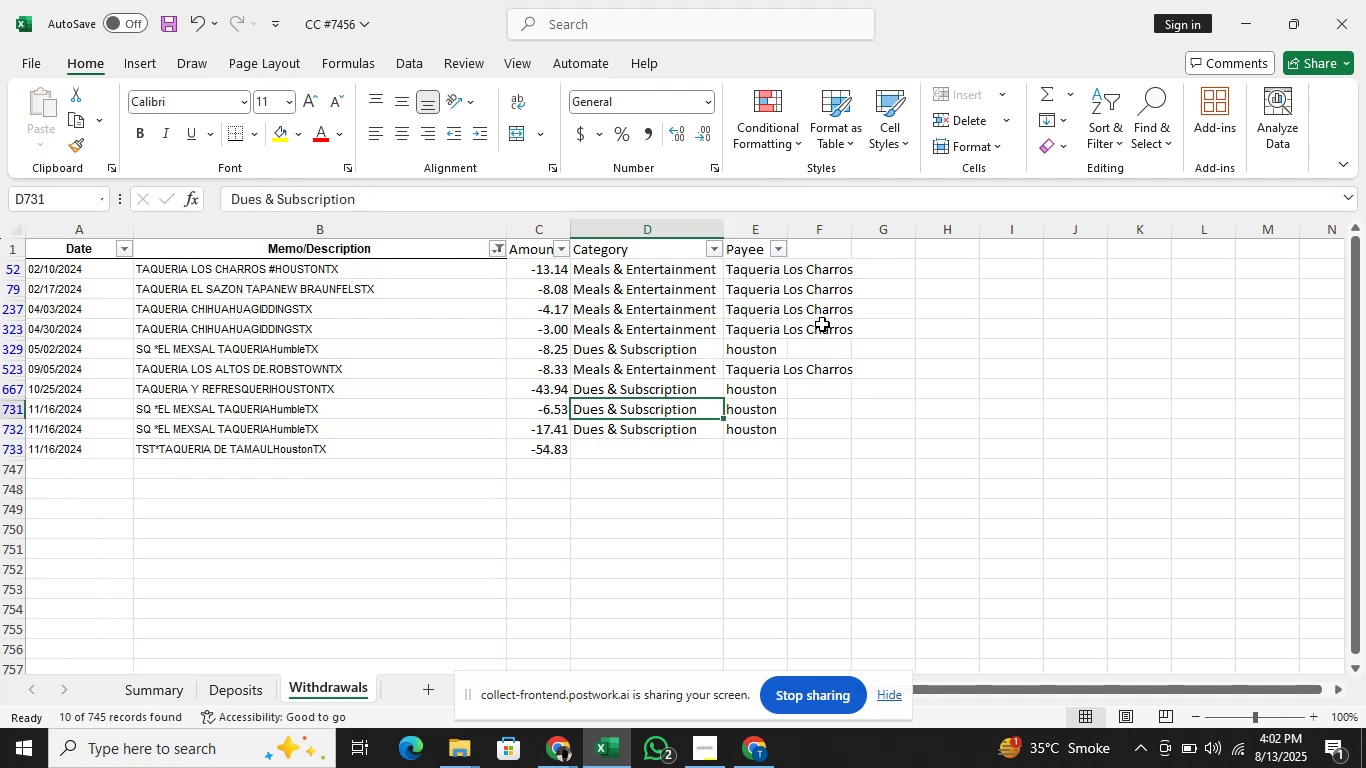 
key(ArrowUp)
 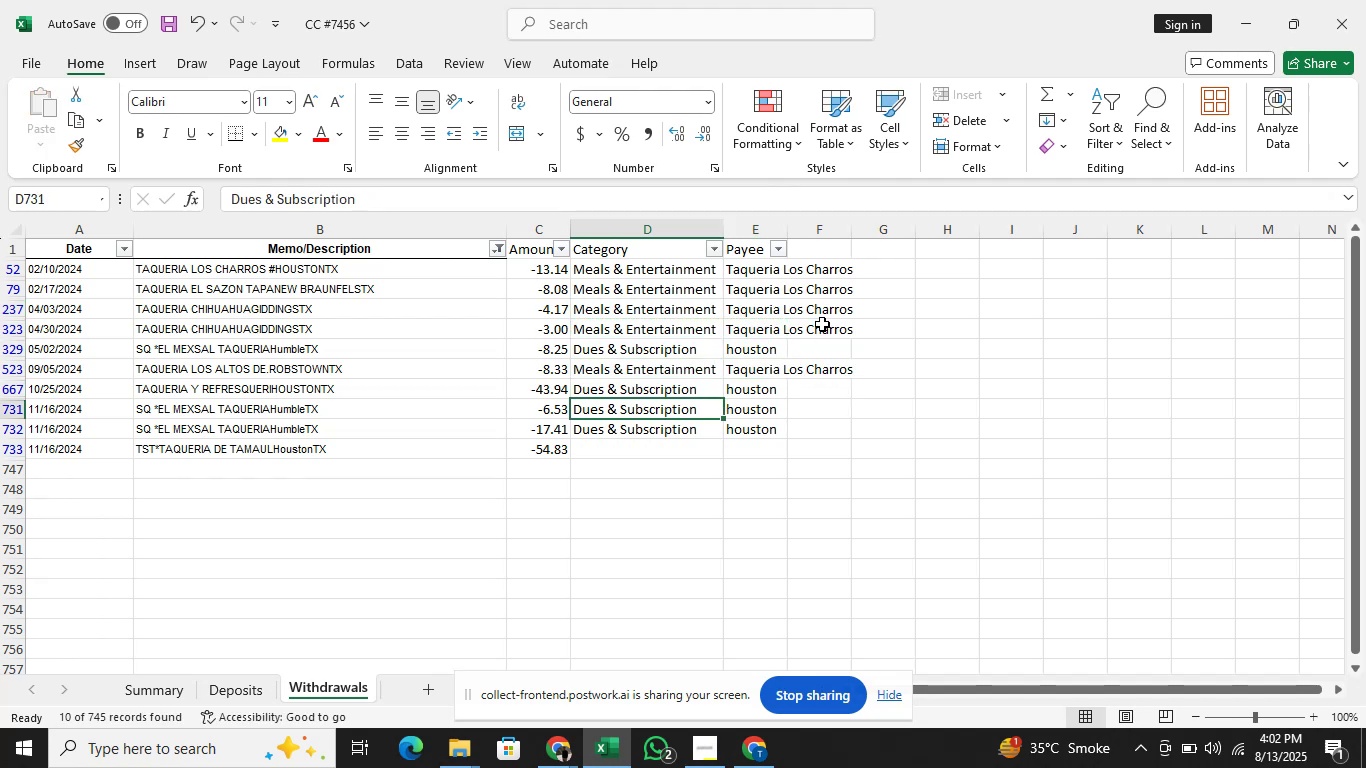 
key(ArrowUp)
 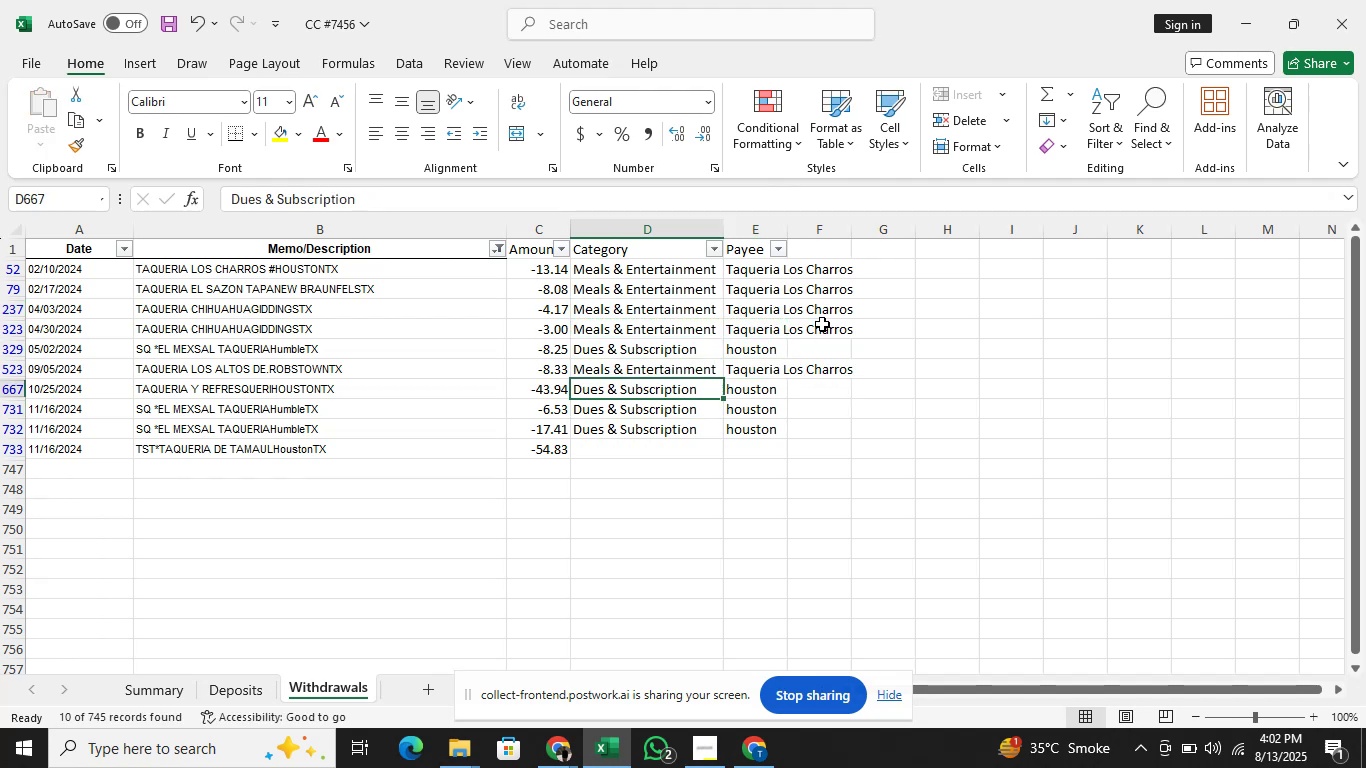 
key(ArrowUp)
 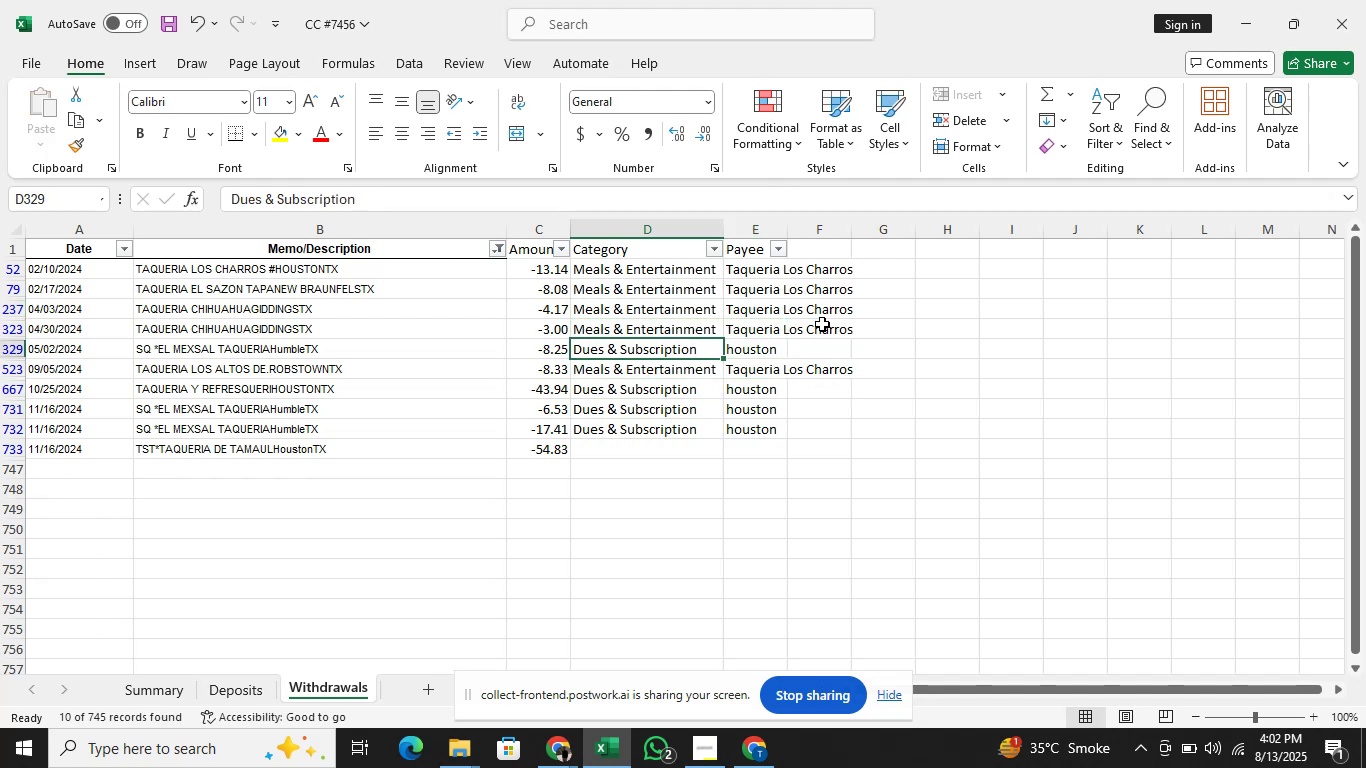 
key(ArrowDown)
 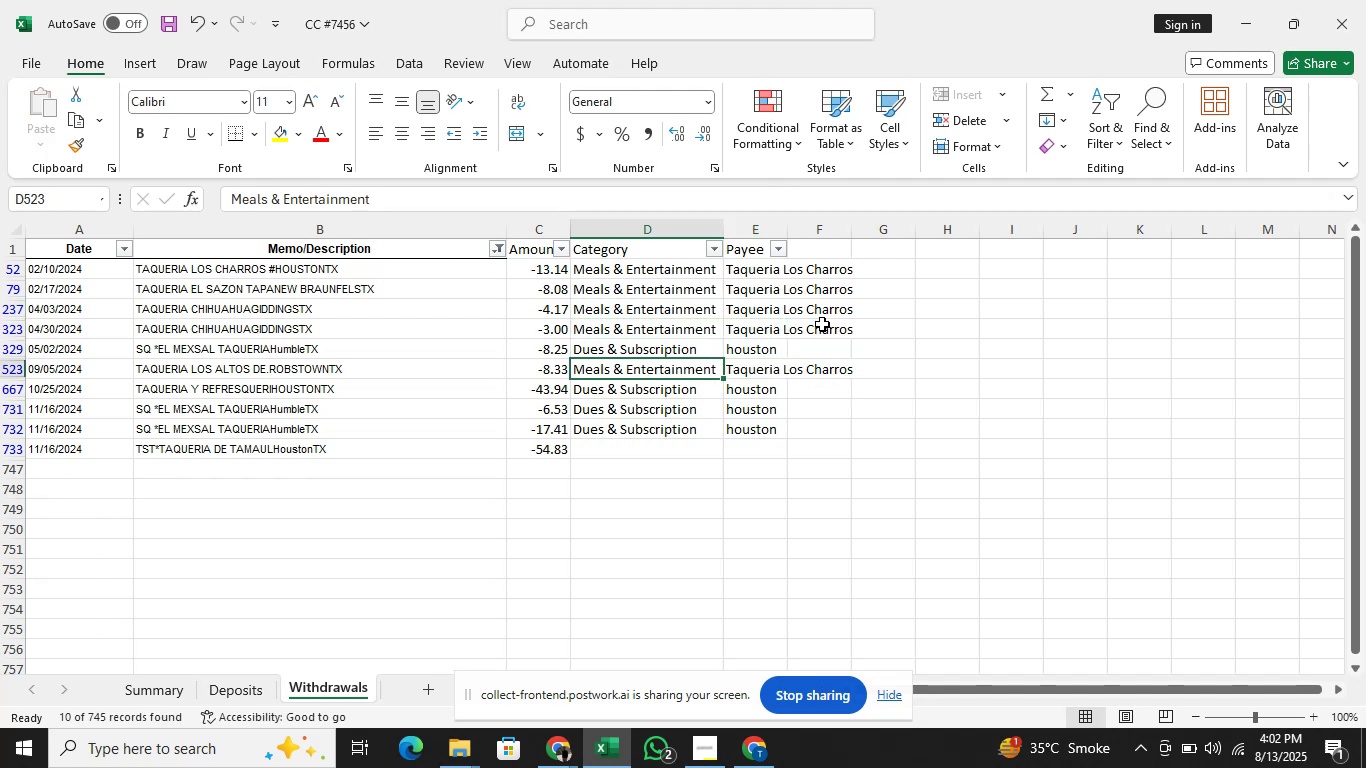 
key(Control+C)
 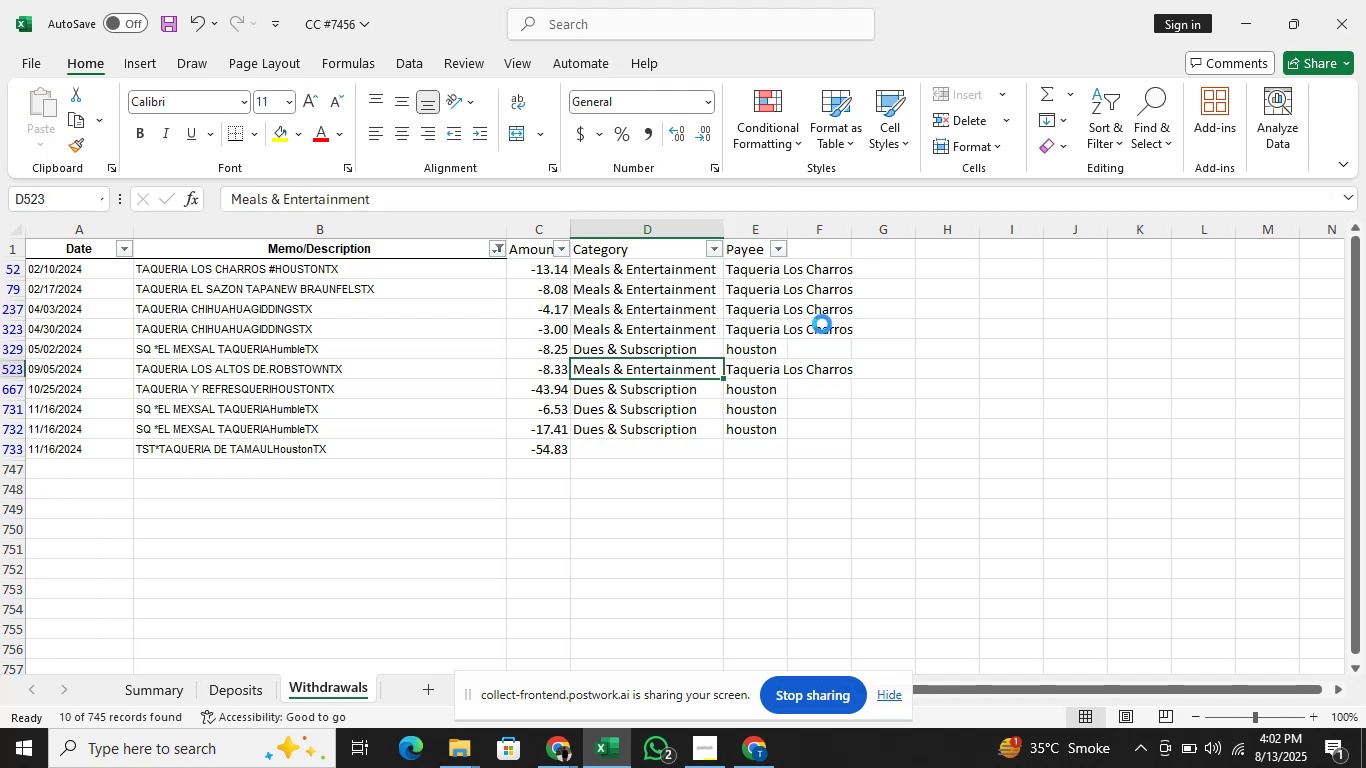 
key(ArrowDown)
 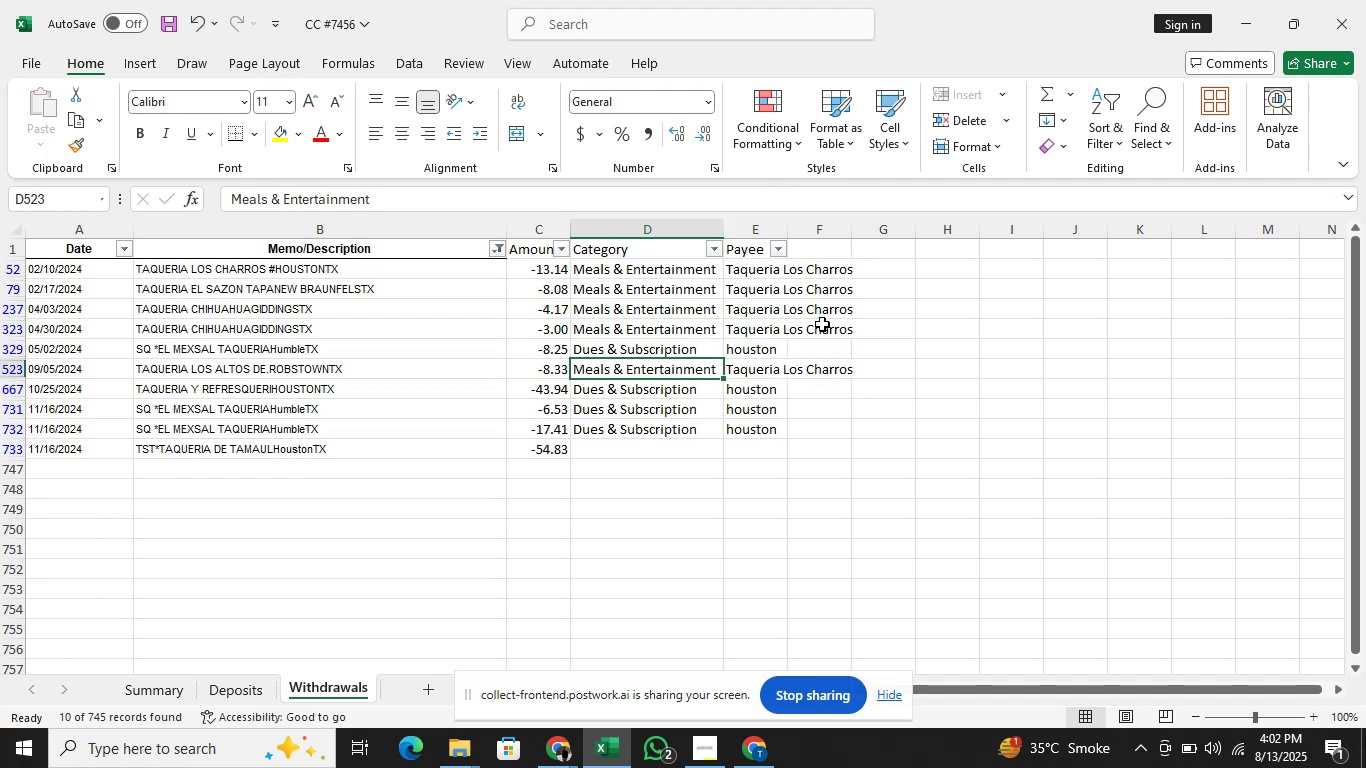 
key(ArrowDown)
 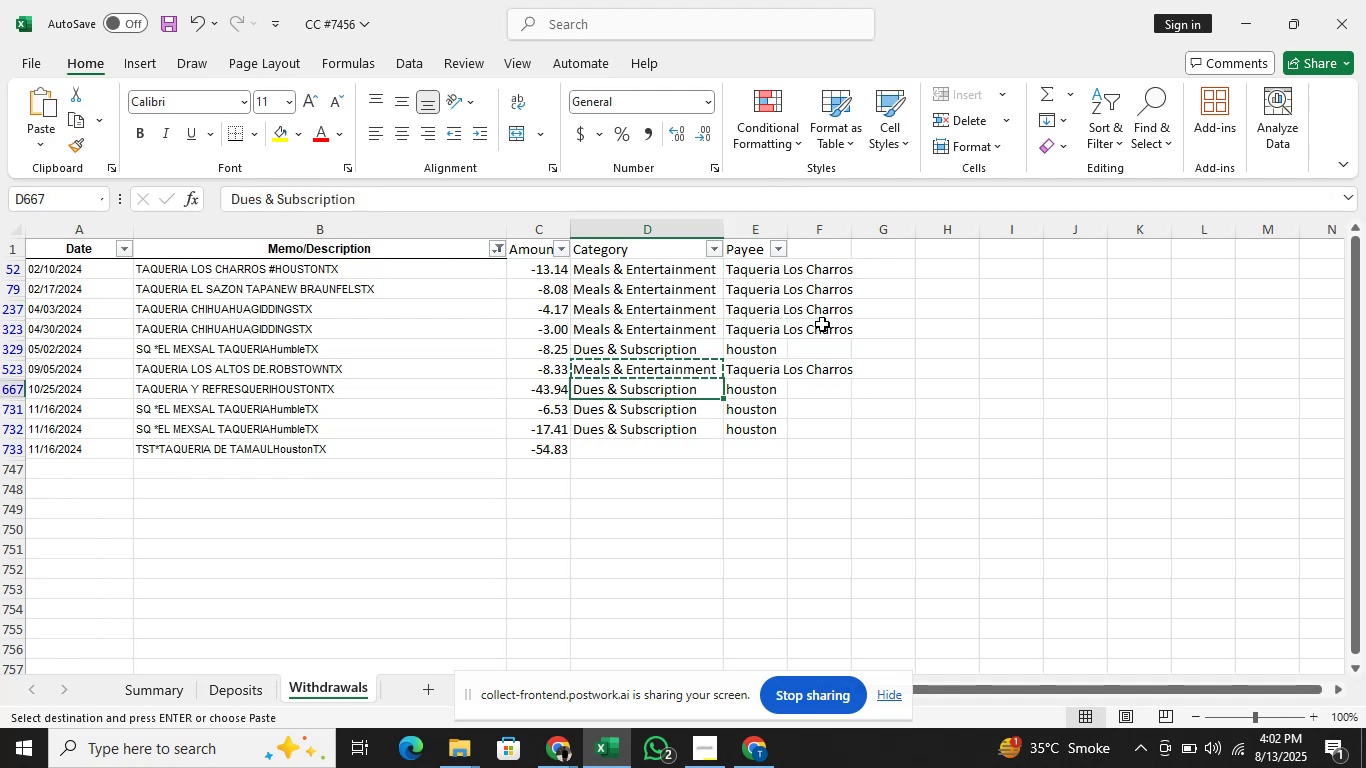 
key(ArrowDown)
 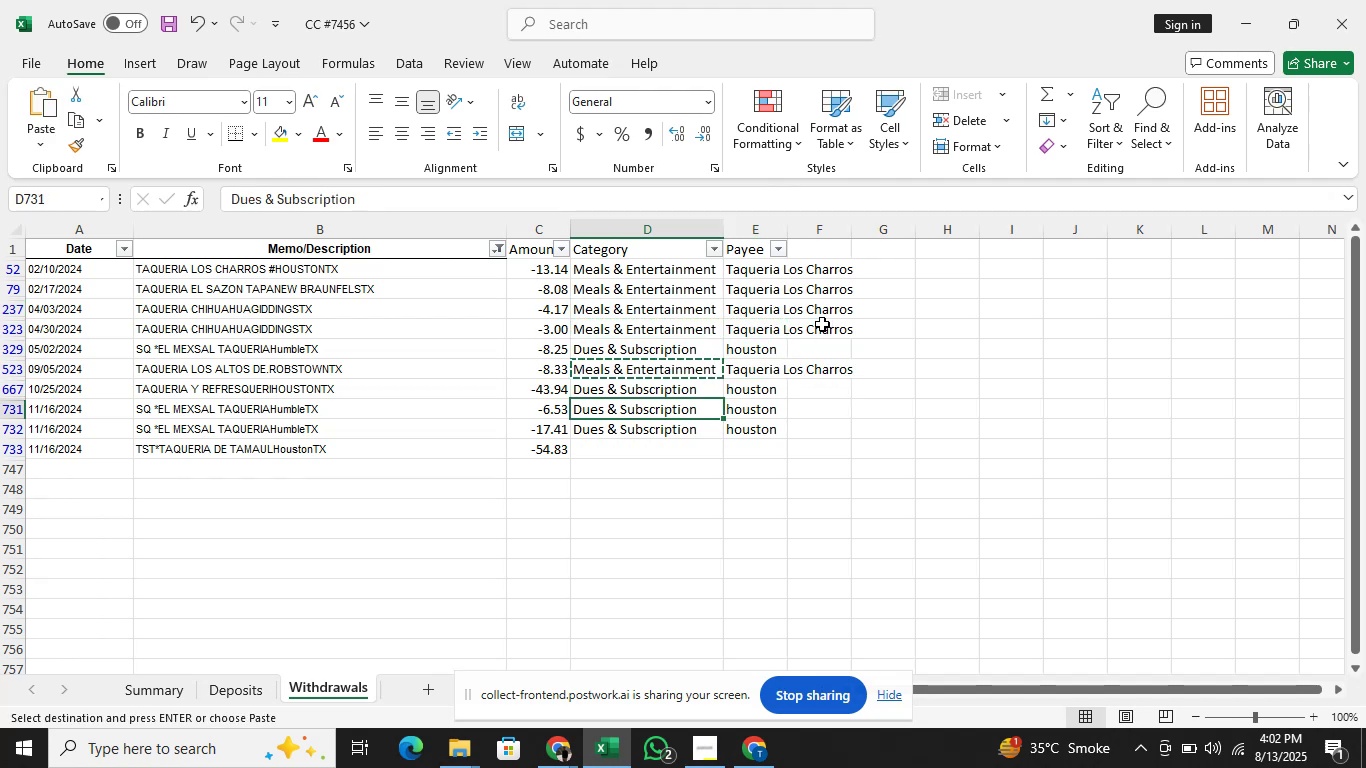 
key(ArrowDown)
 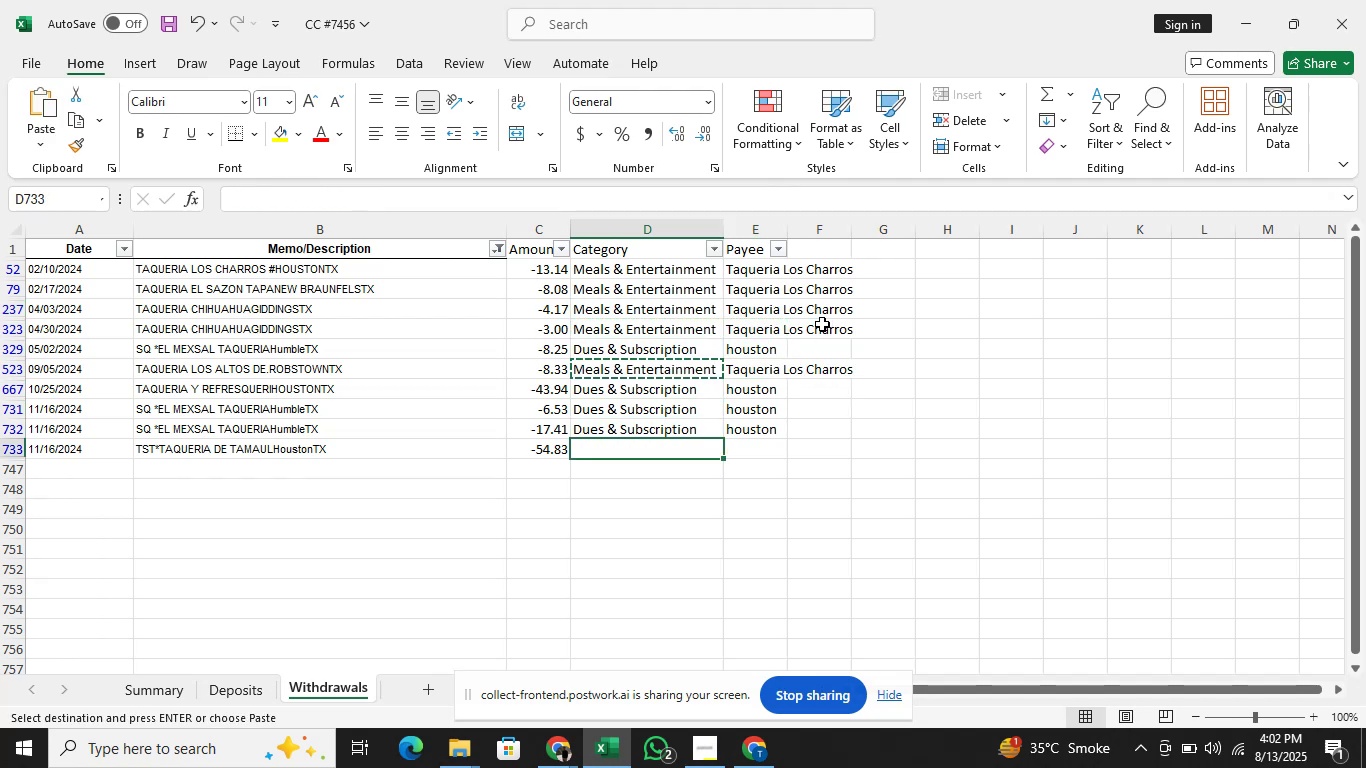 
key(Control+V)
 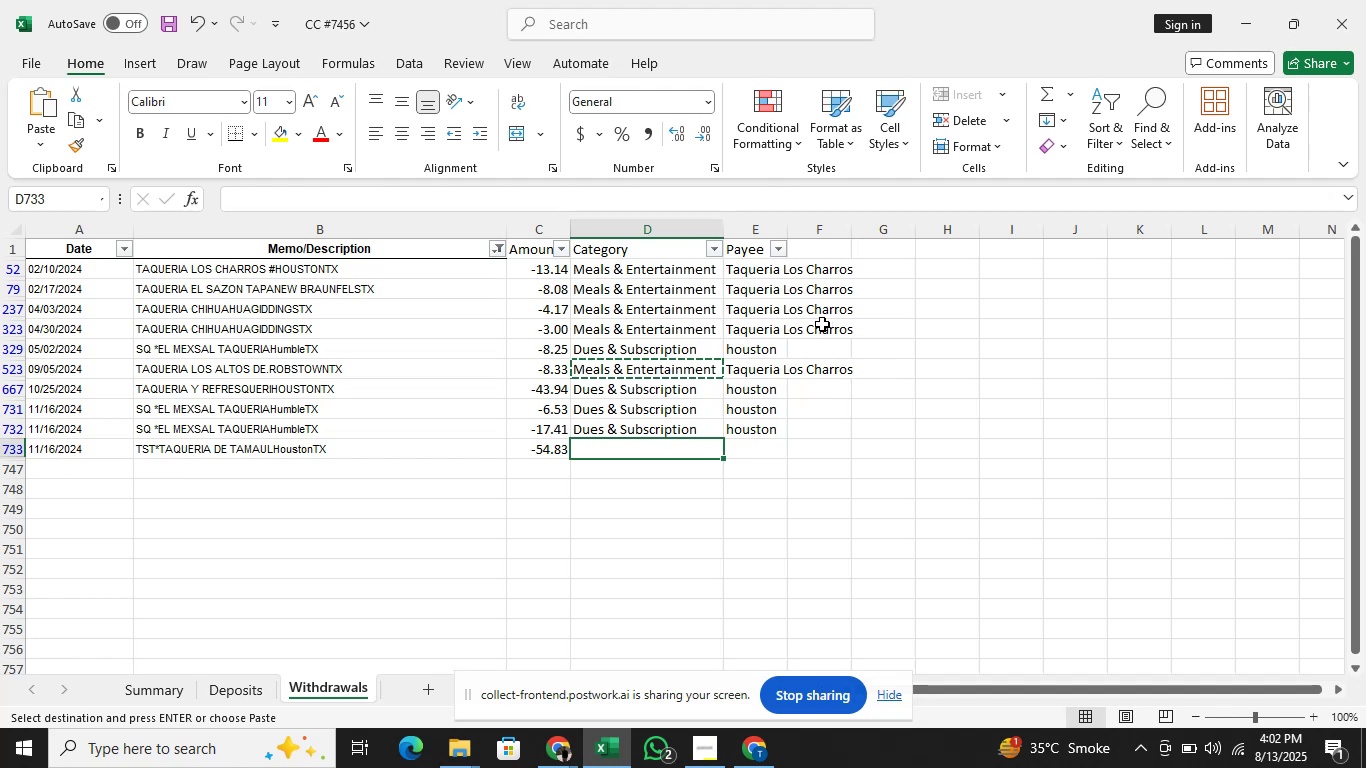 
key(Enter)
 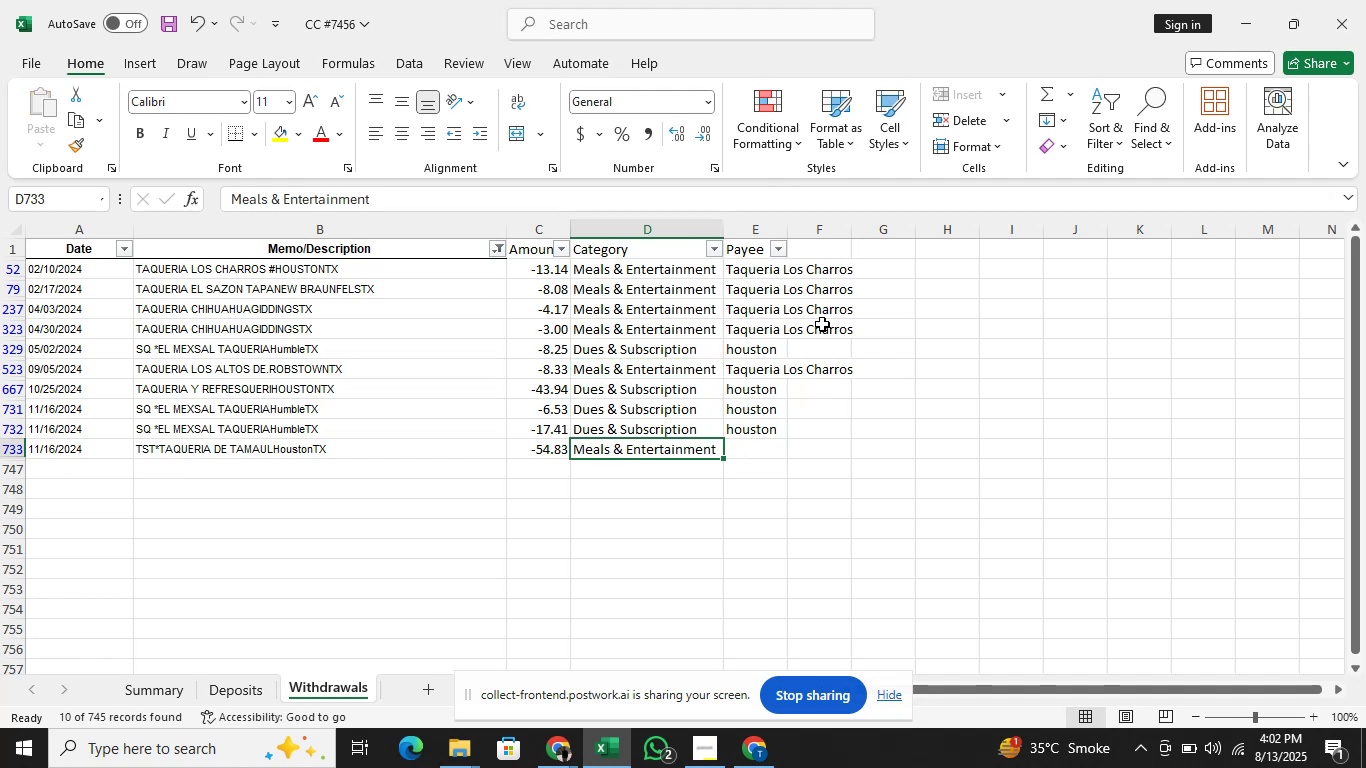 
key(Alt+AltLeft)
 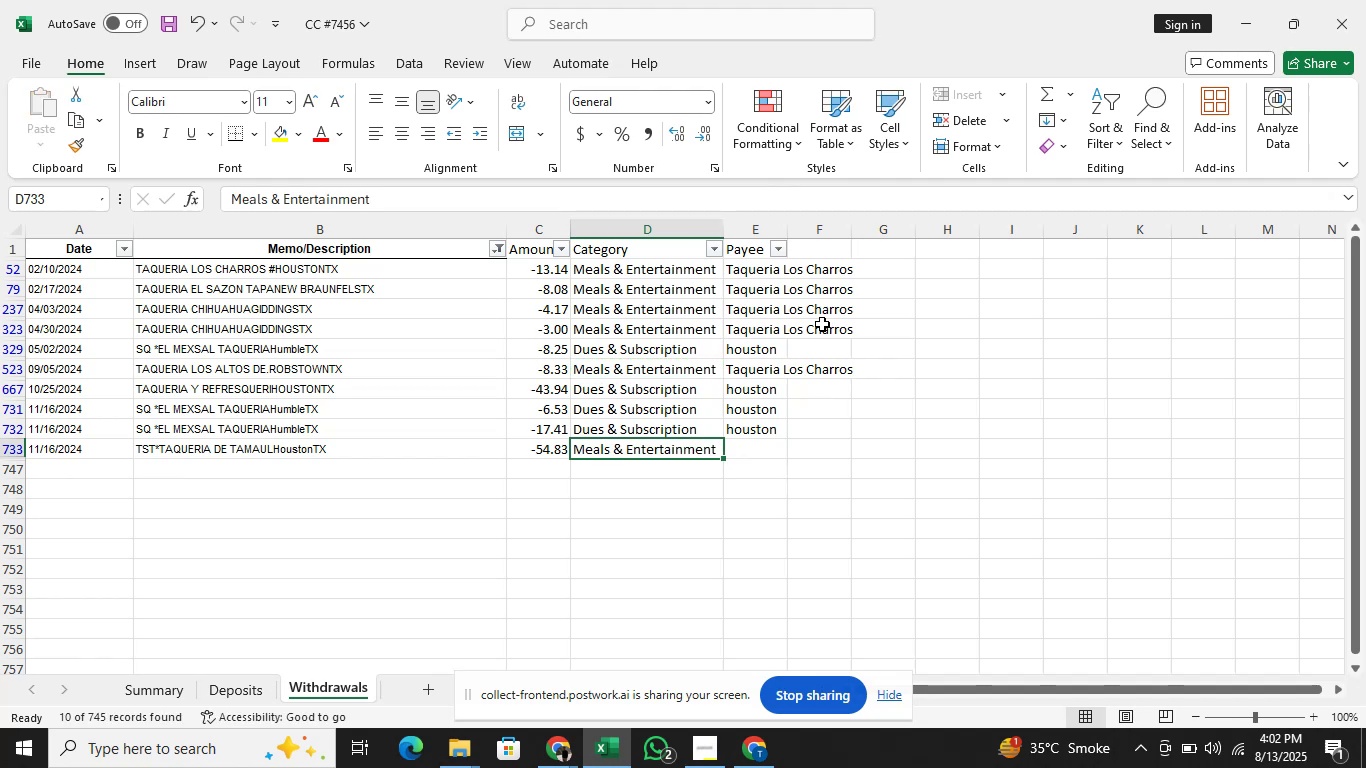 
key(Alt+Tab)
 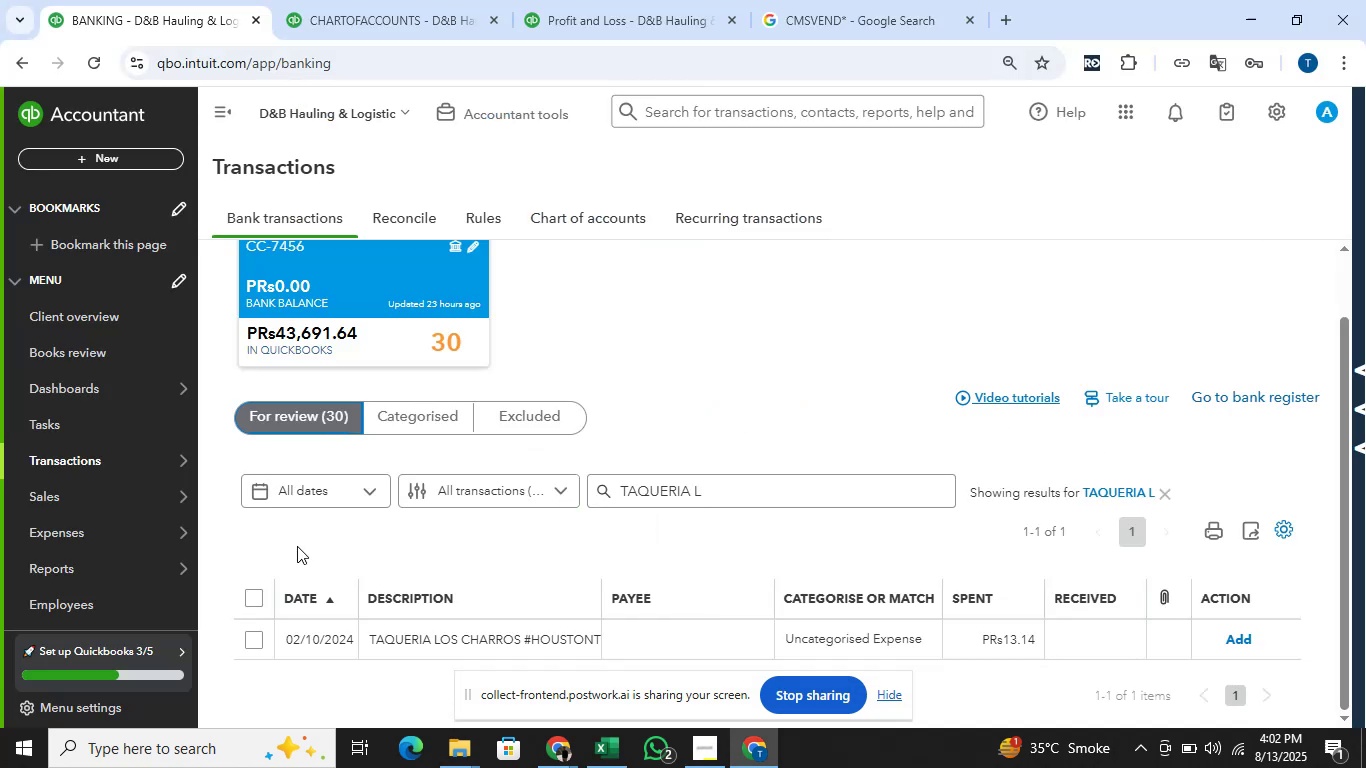 
left_click([254, 602])
 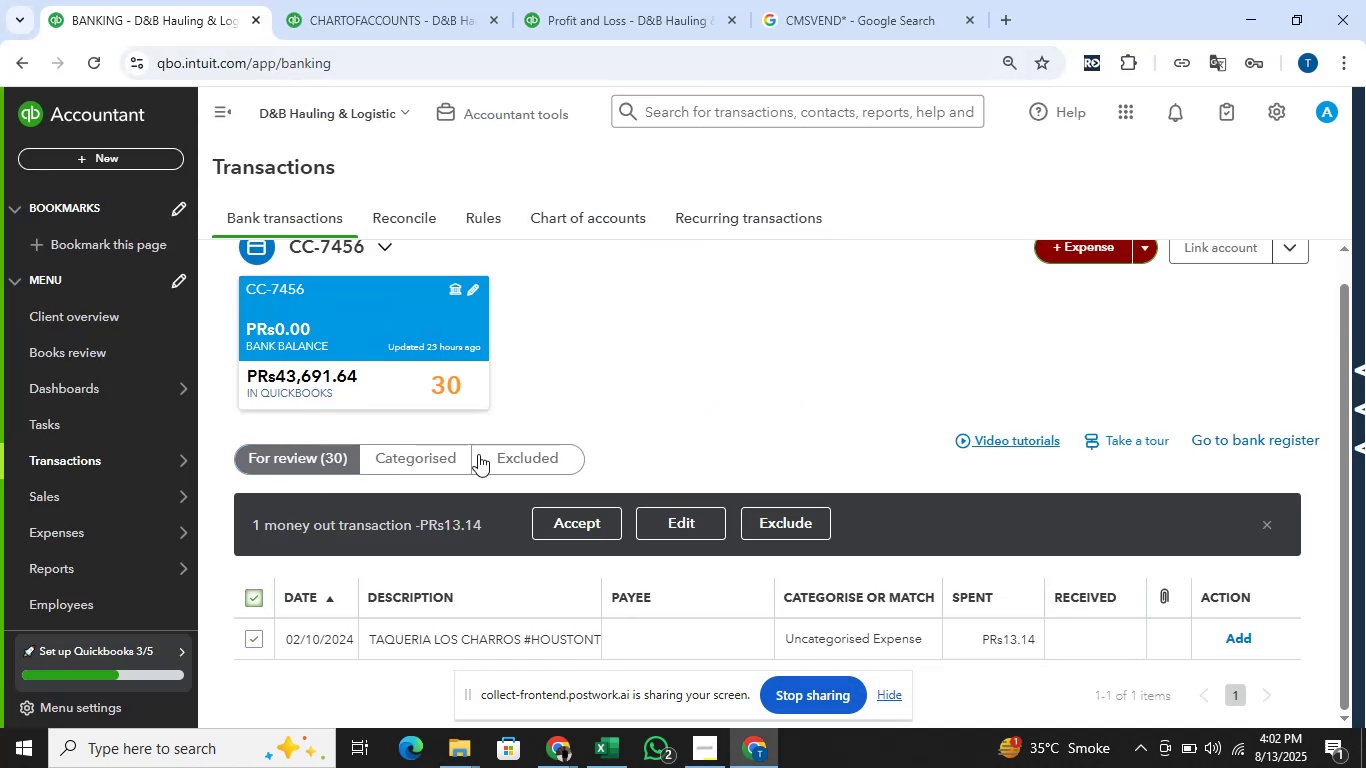 
key(Alt+AltLeft)
 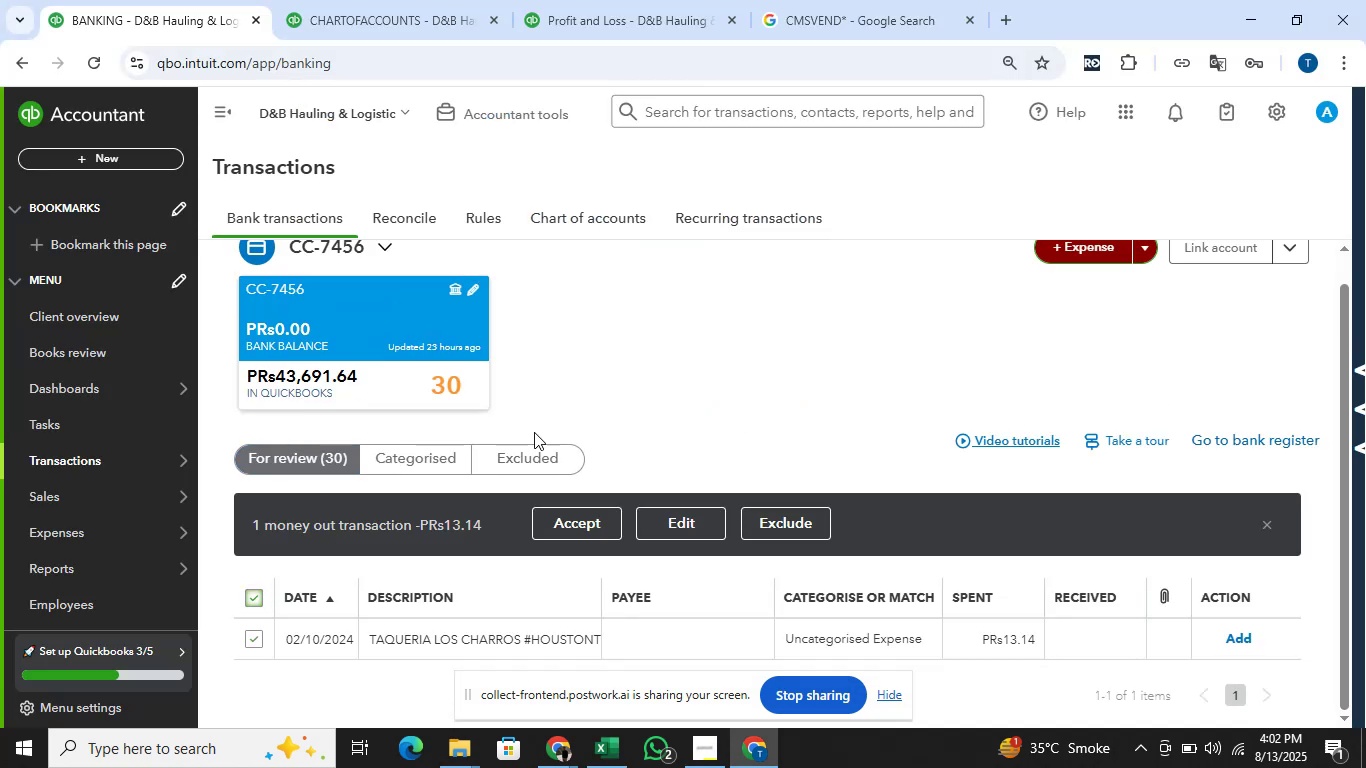 
key(Alt+Tab)
 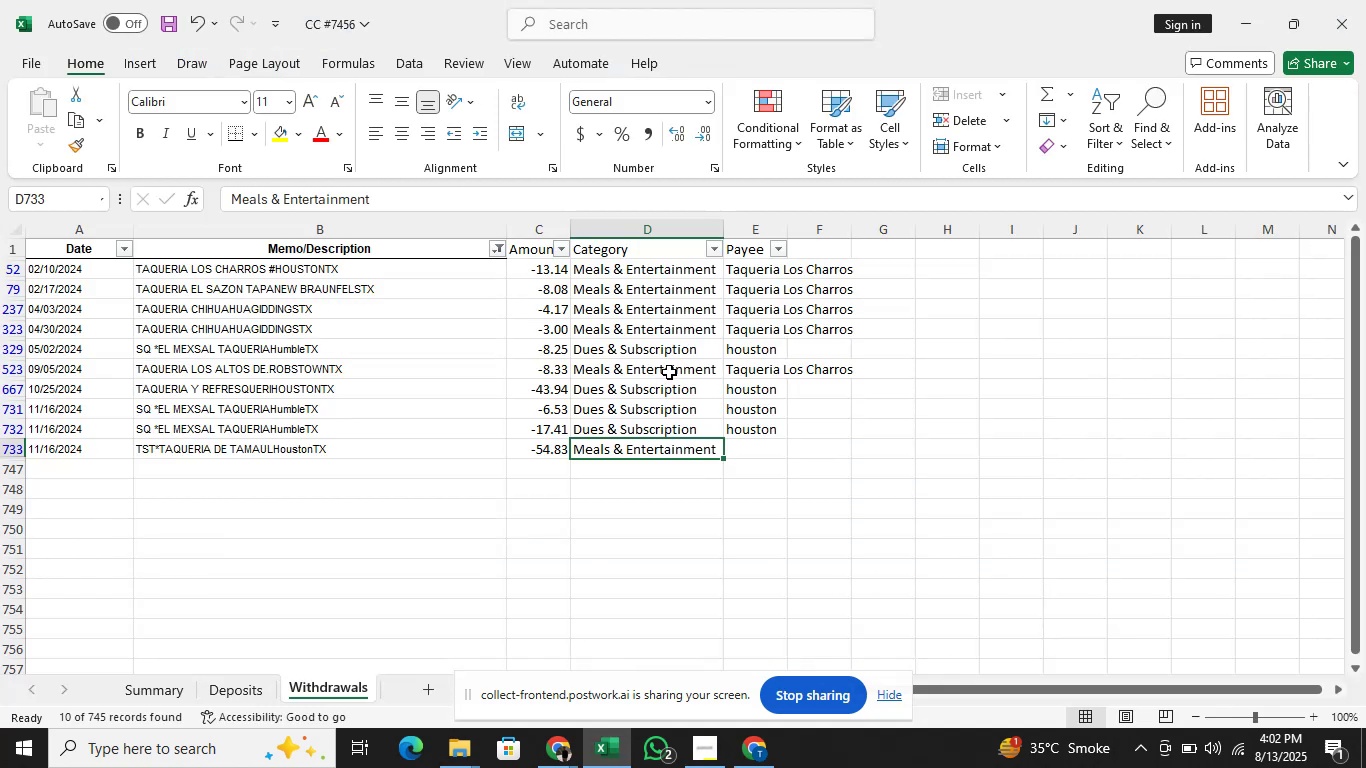 
key(Alt+AltLeft)
 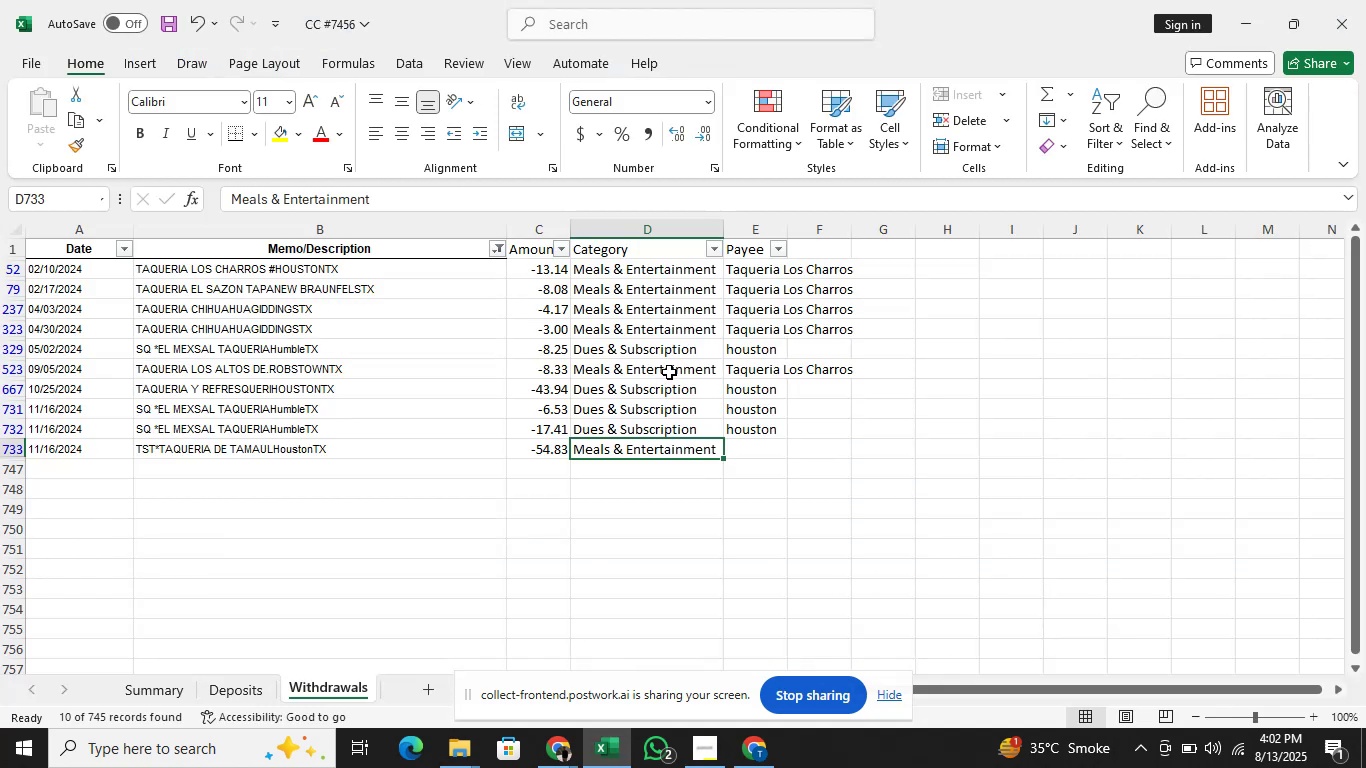 
key(Alt+Tab)
 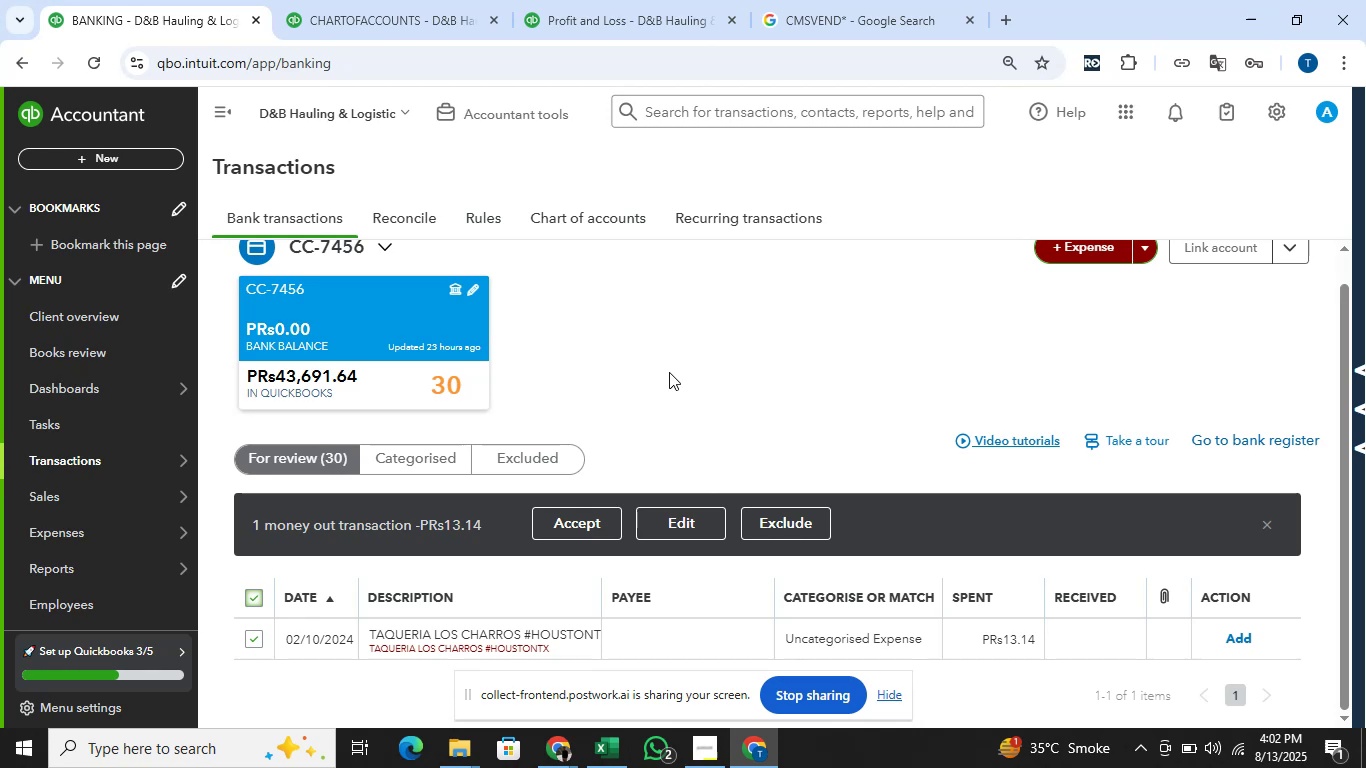 
scroll: coordinate [967, 299], scroll_direction: down, amount: 2.0
 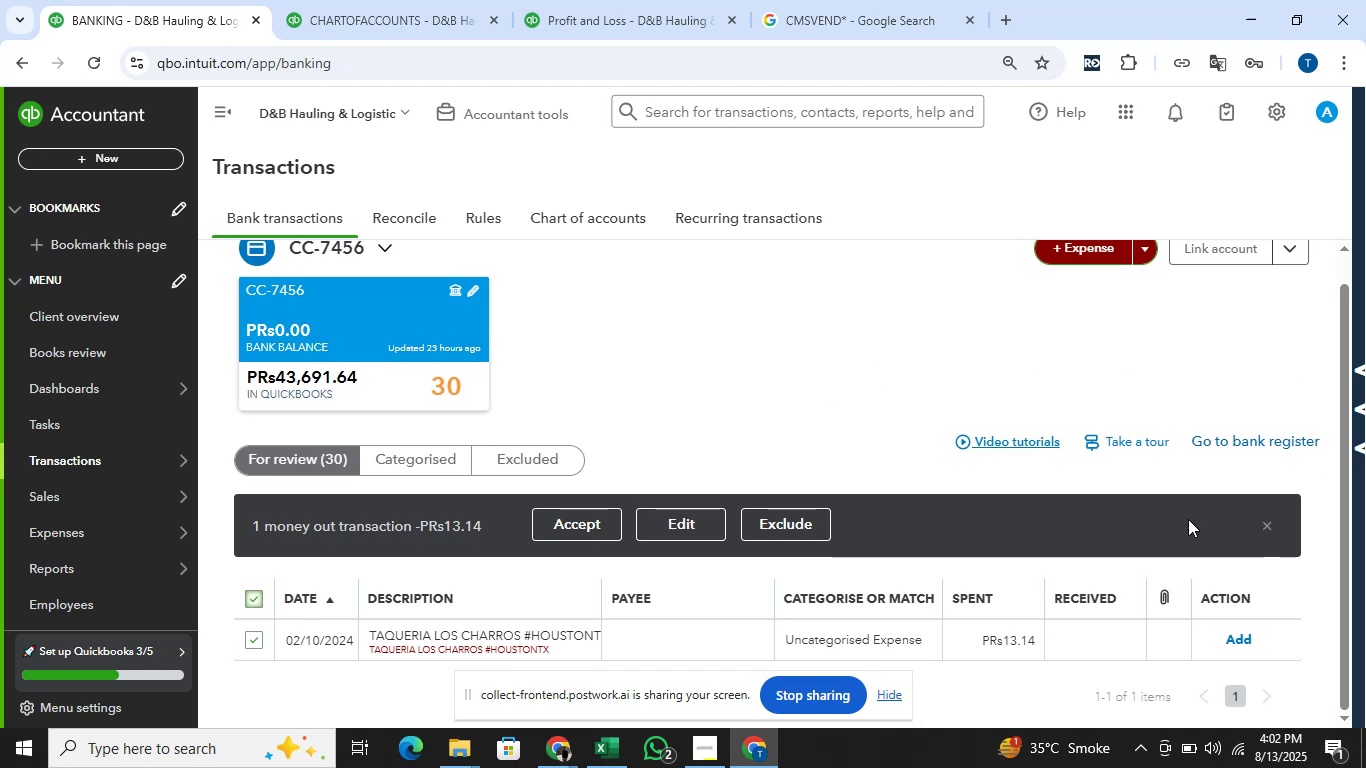 
left_click([660, 518])
 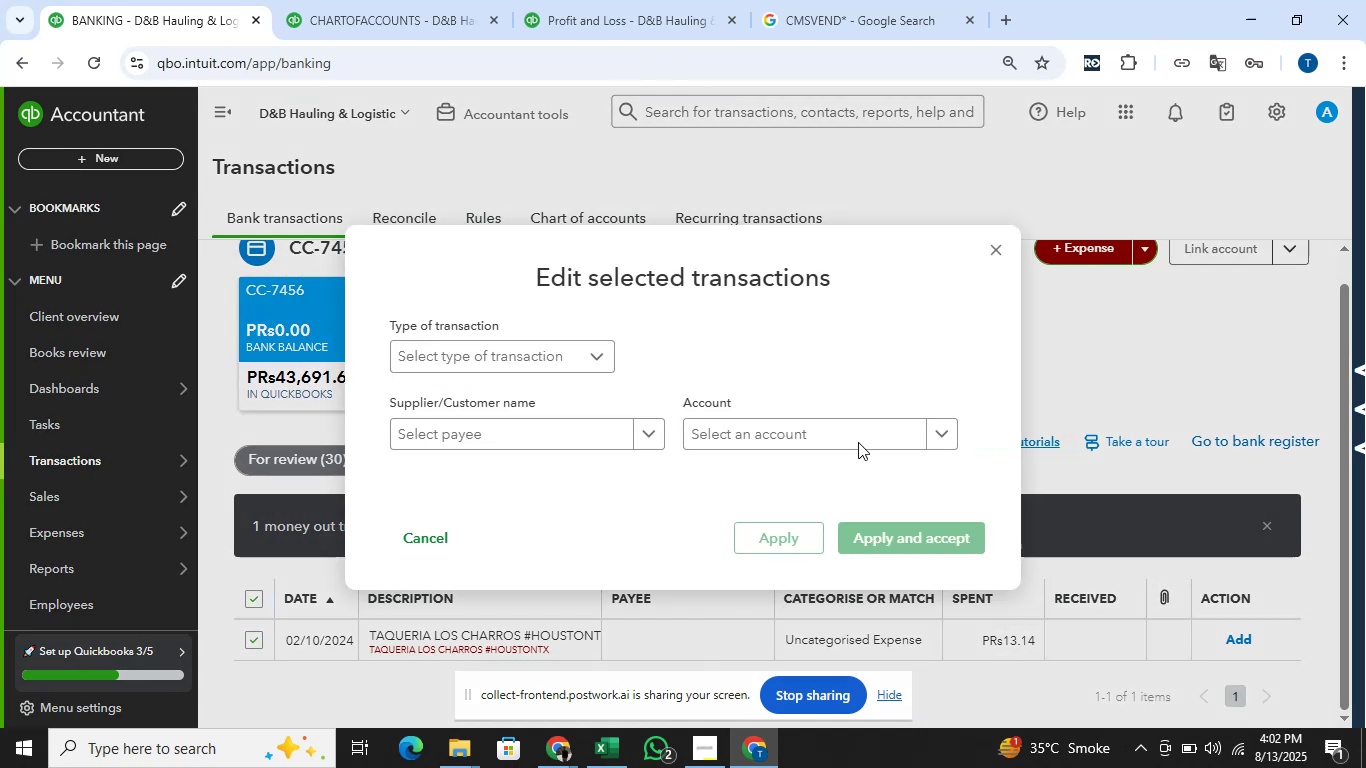 
key(Alt+AltLeft)
 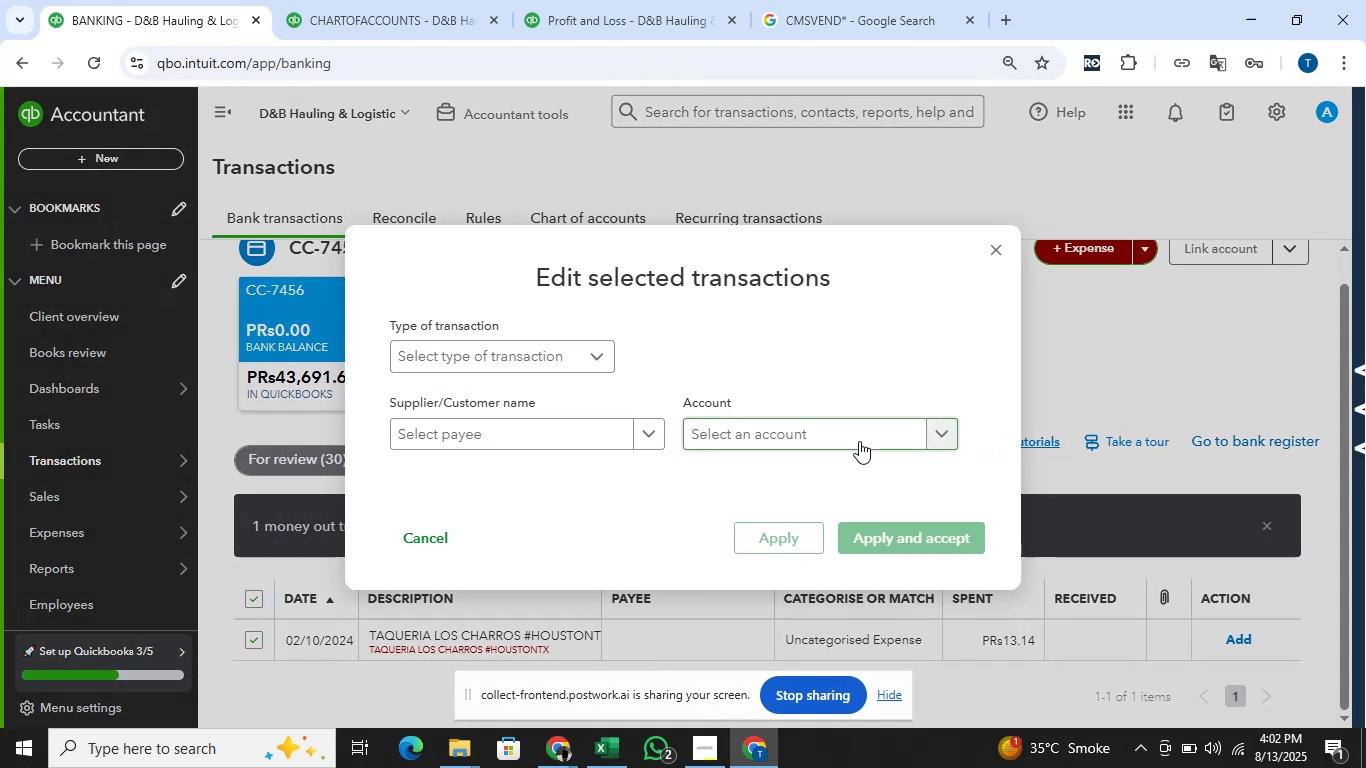 
key(Alt+Tab)
 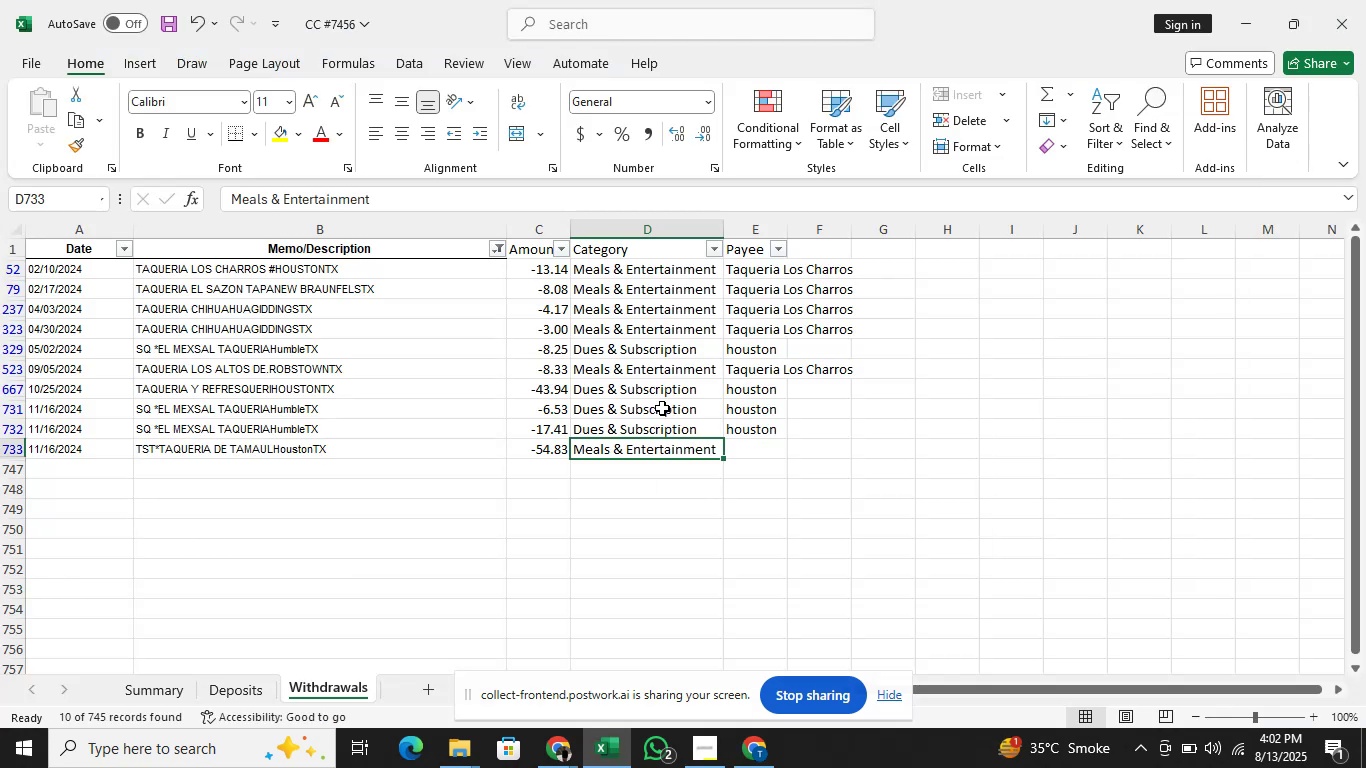 
key(Alt+AltLeft)
 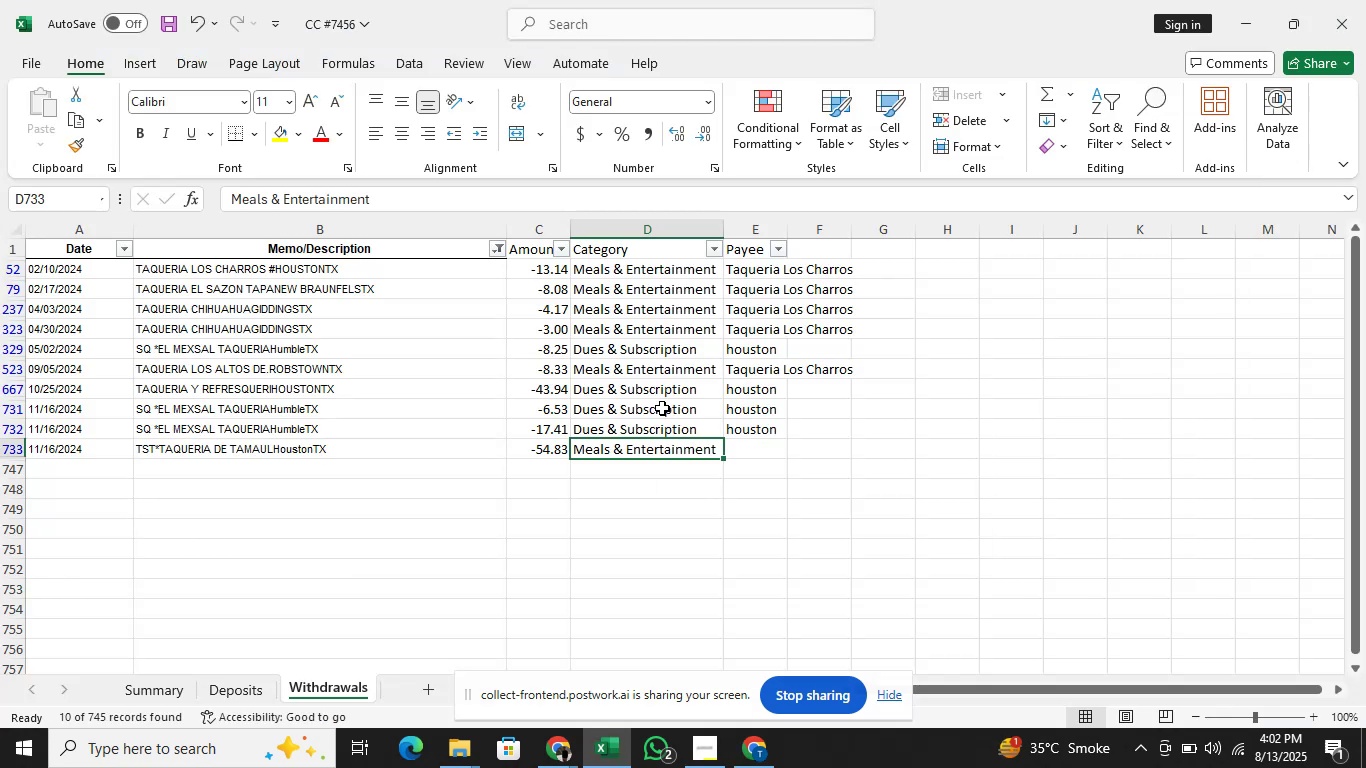 
key(Alt+Tab)
 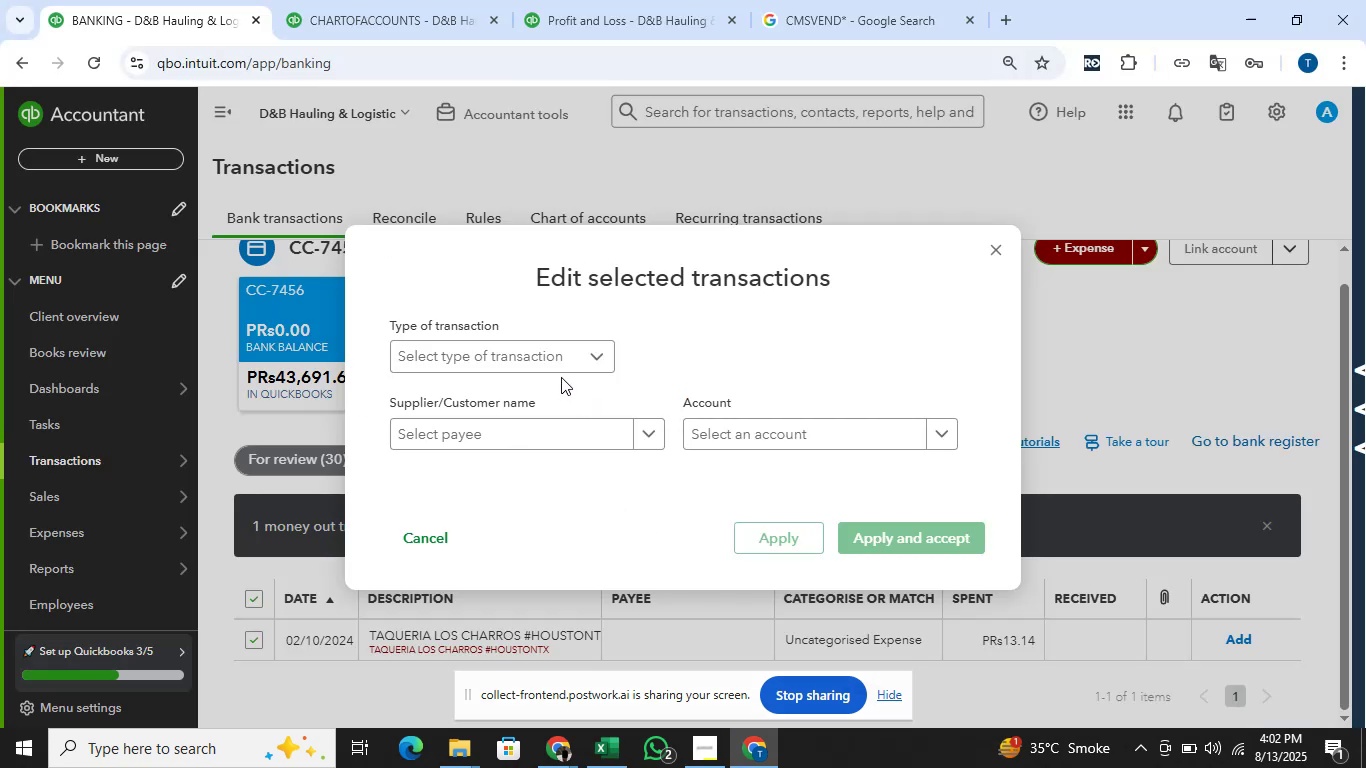 
left_click([561, 366])
 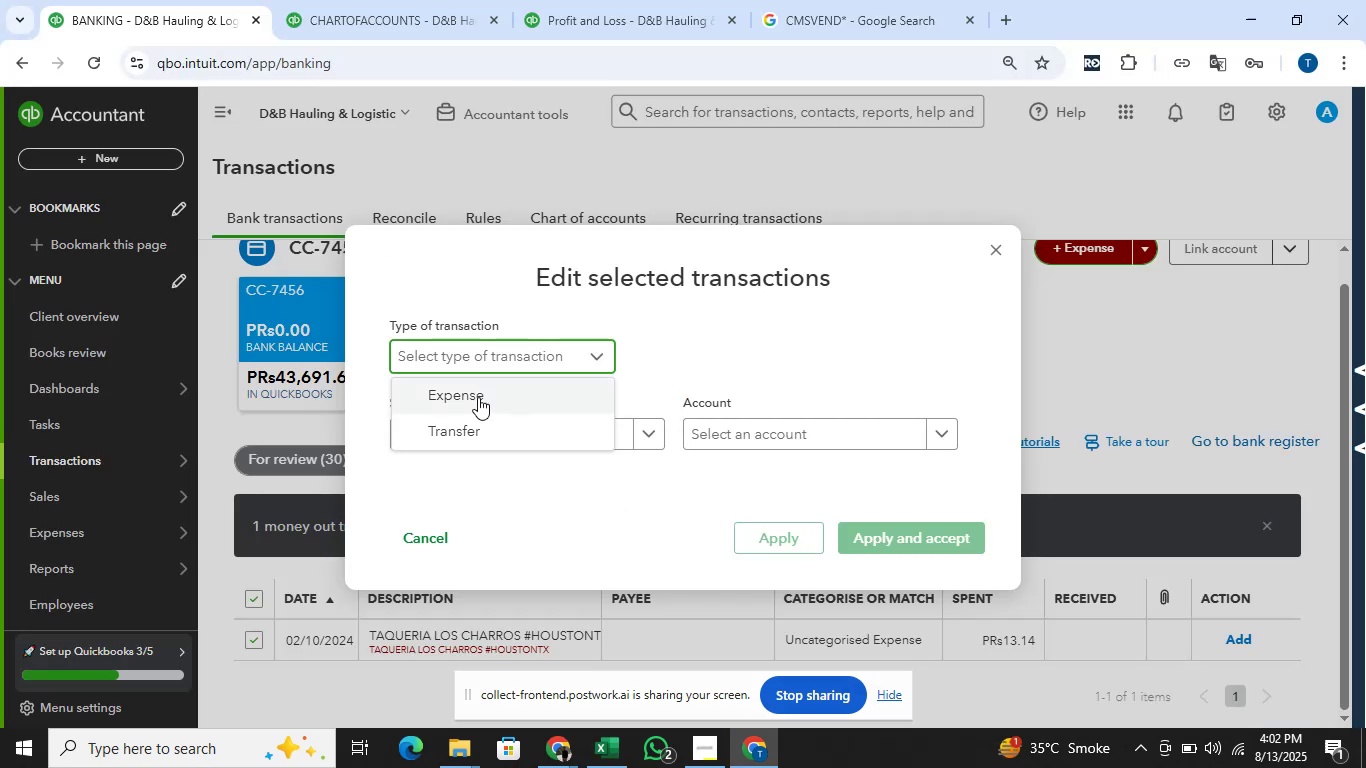 
left_click([473, 399])
 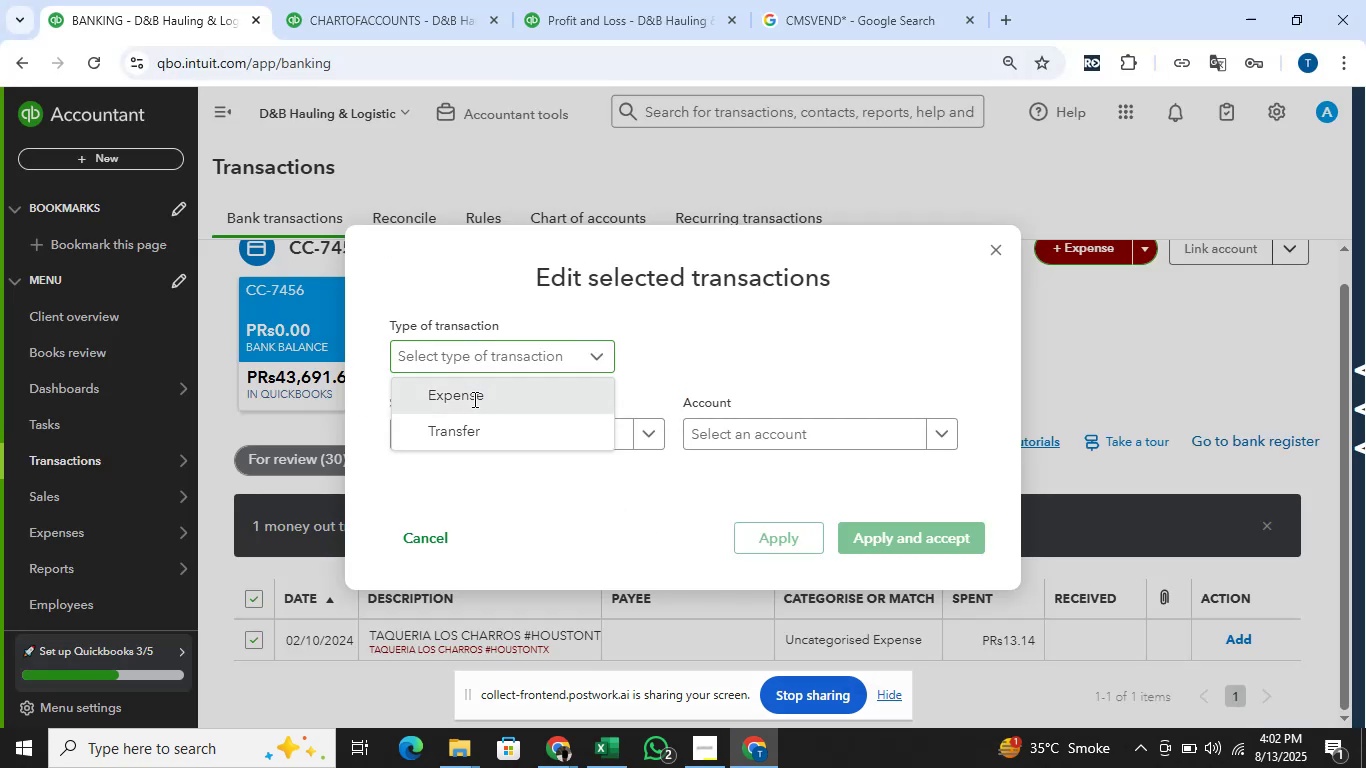 
key(Alt+AltLeft)
 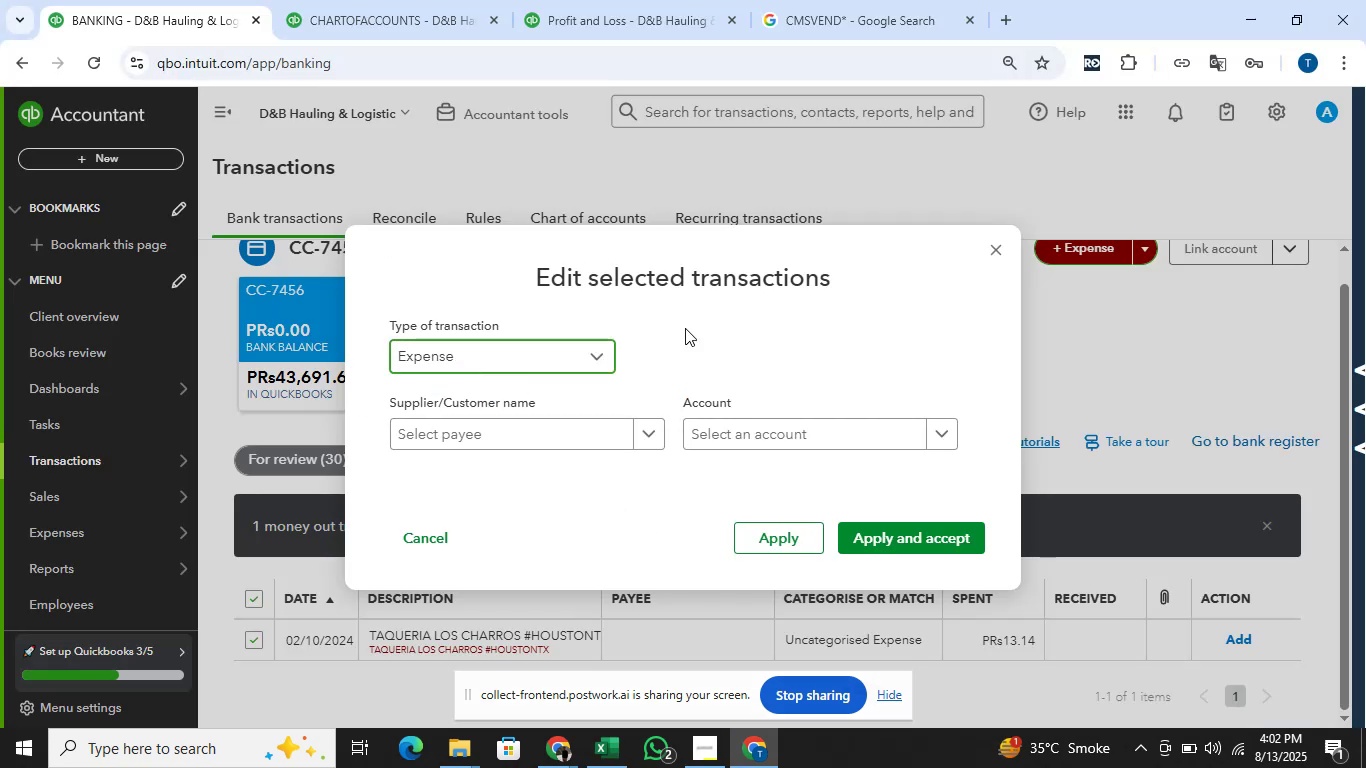 
key(Alt+Tab)
 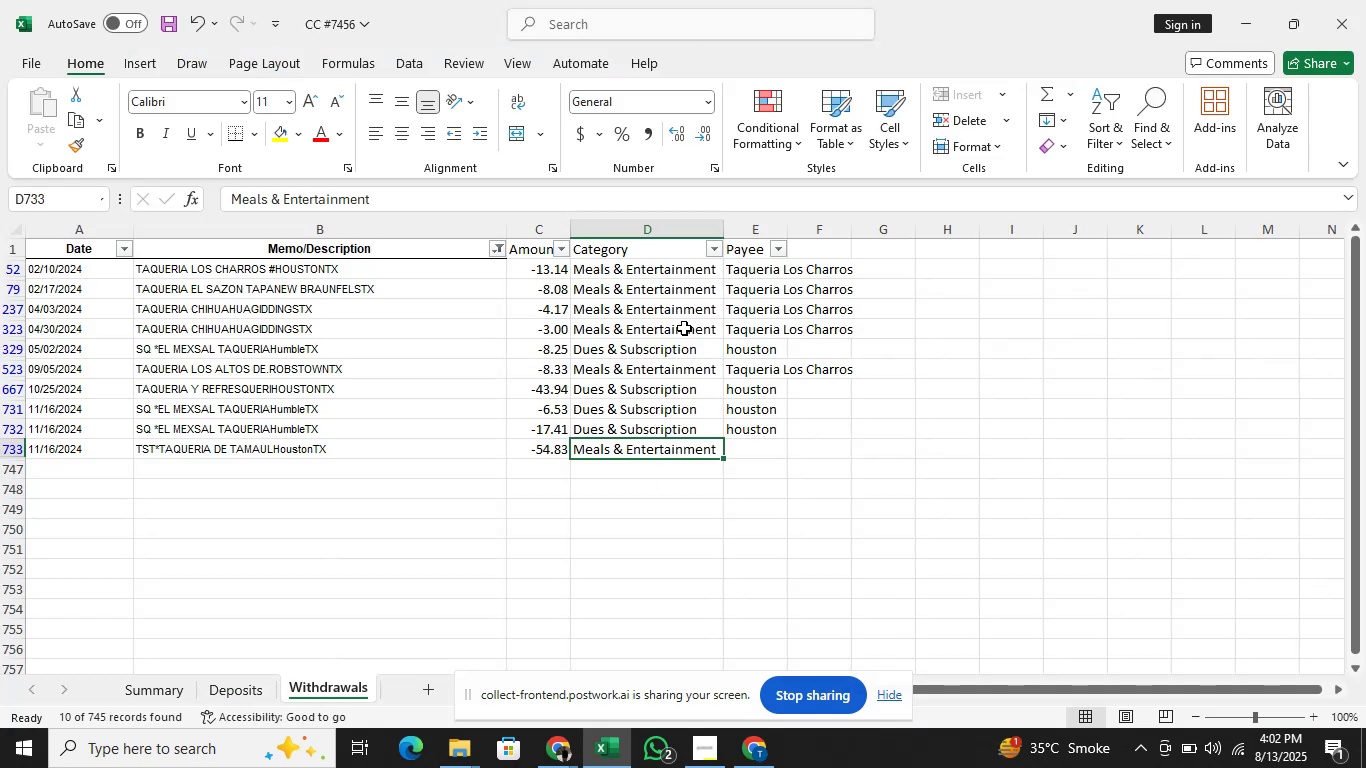 
key(Alt+AltLeft)
 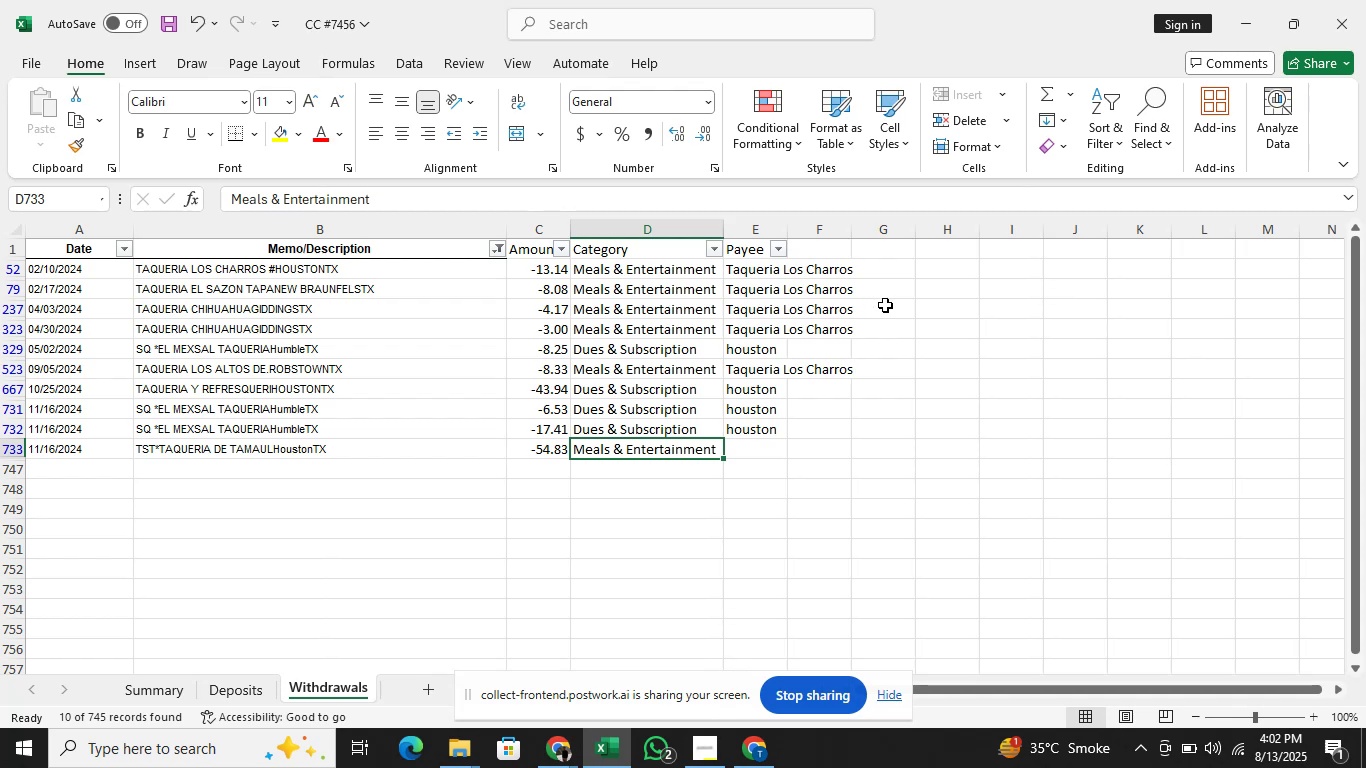 
key(Alt+Tab)
 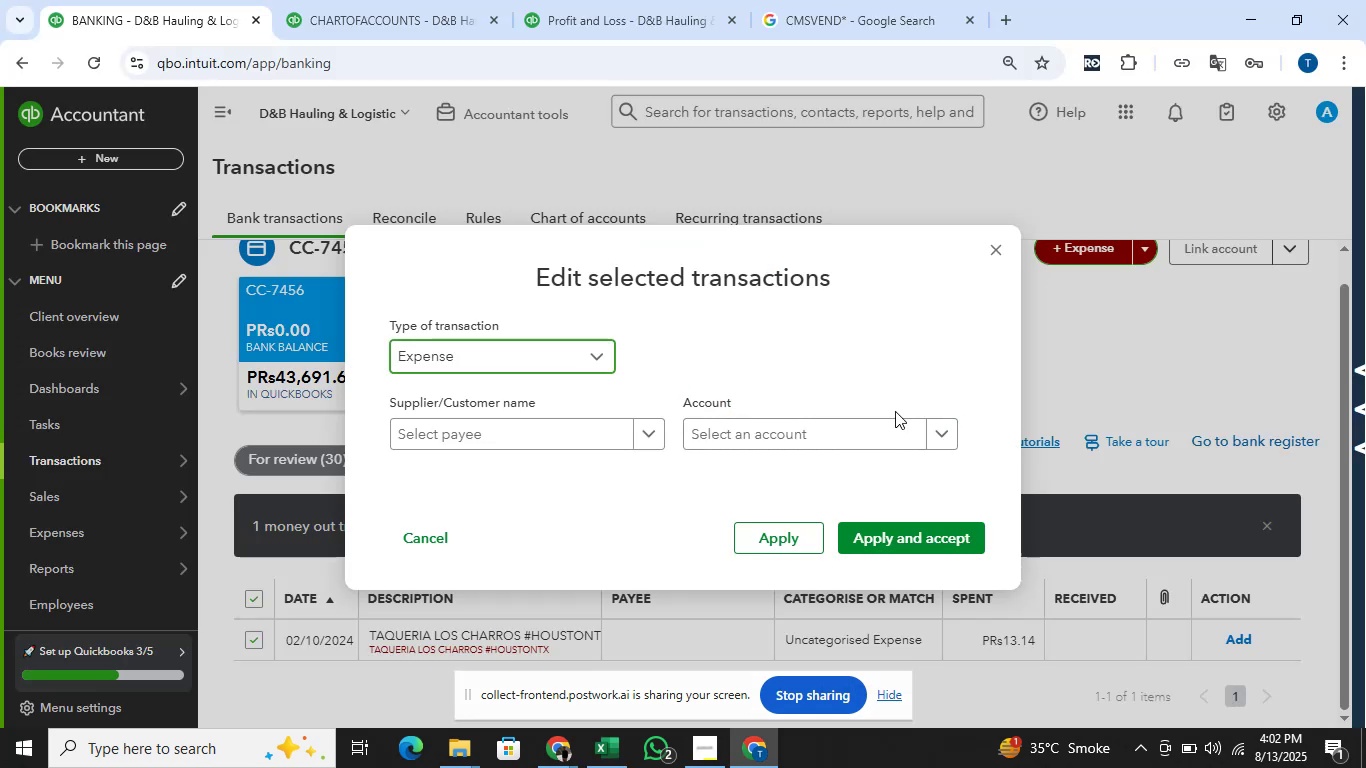 
left_click([826, 435])
 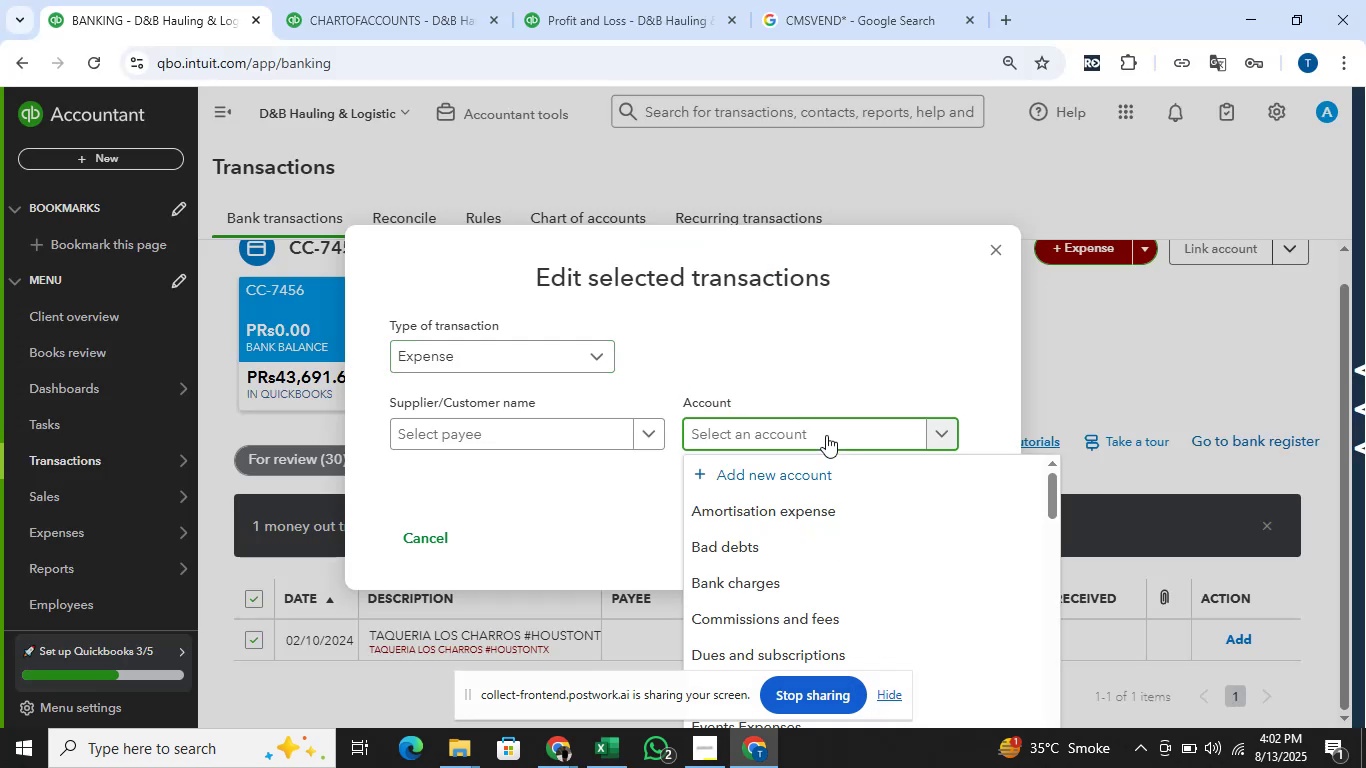 
type(meals)
 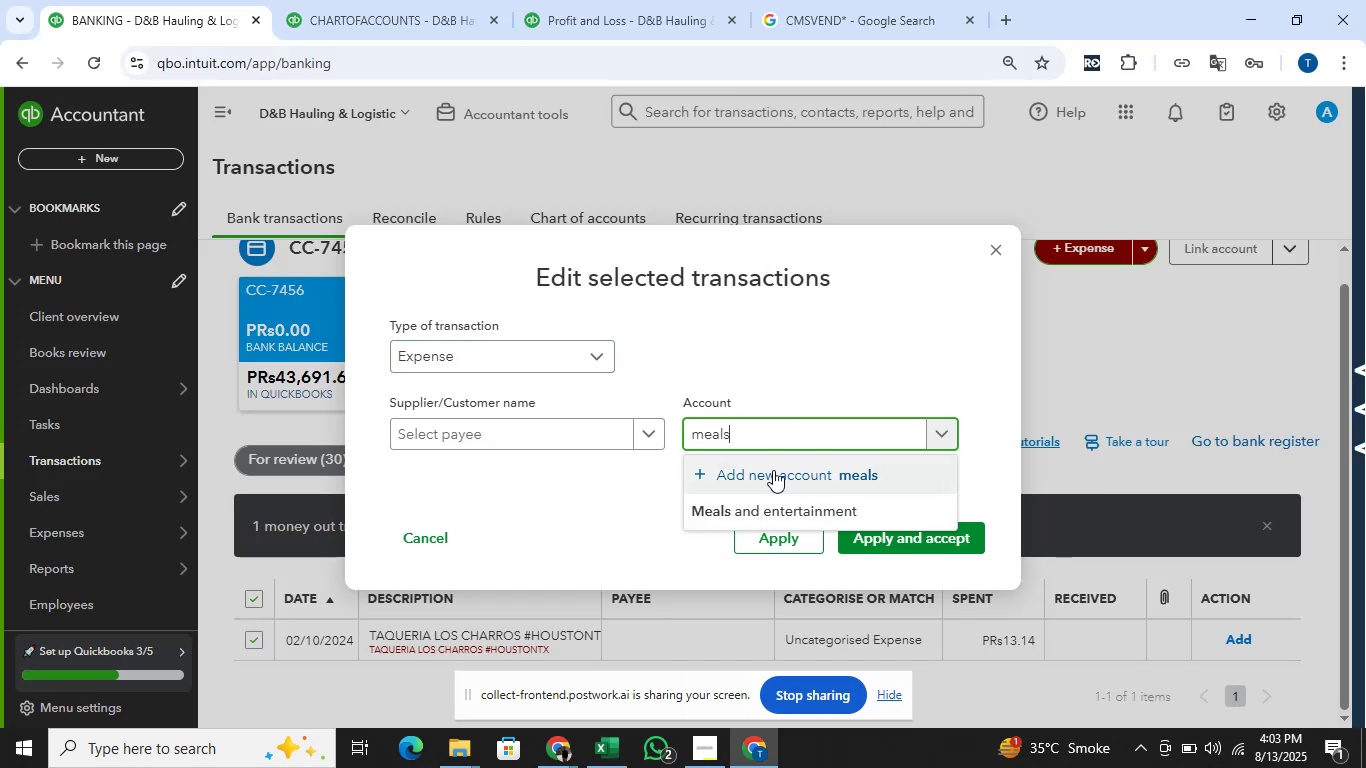 
left_click([786, 496])
 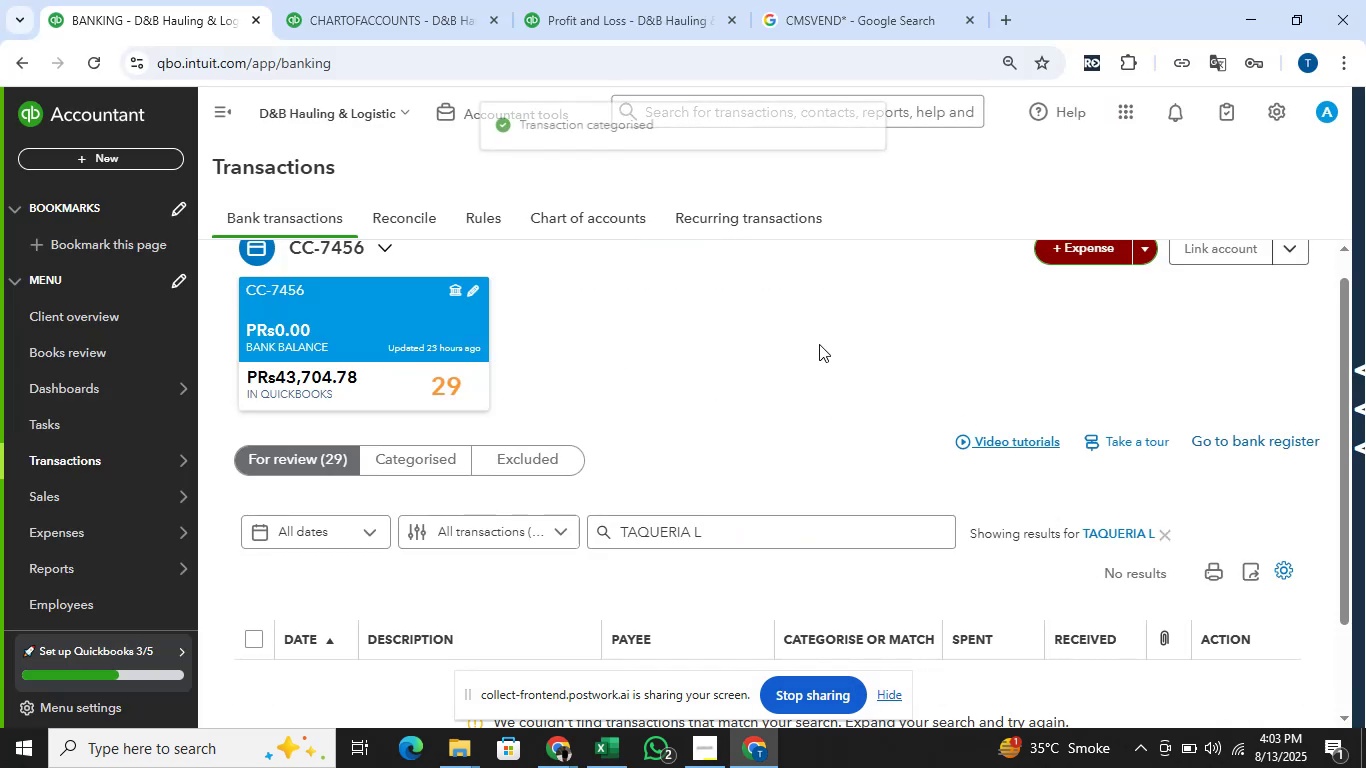 
key(Alt+AltLeft)
 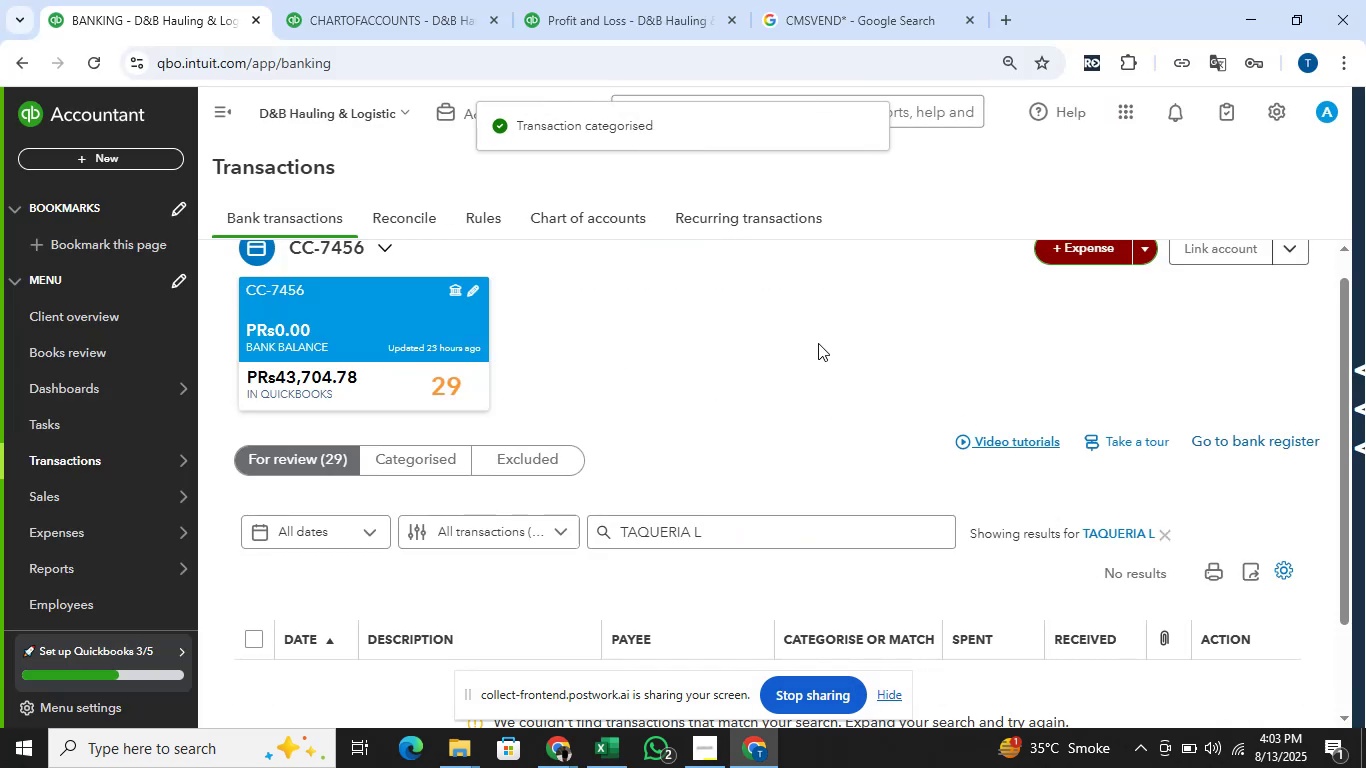 
key(Alt+Tab)
 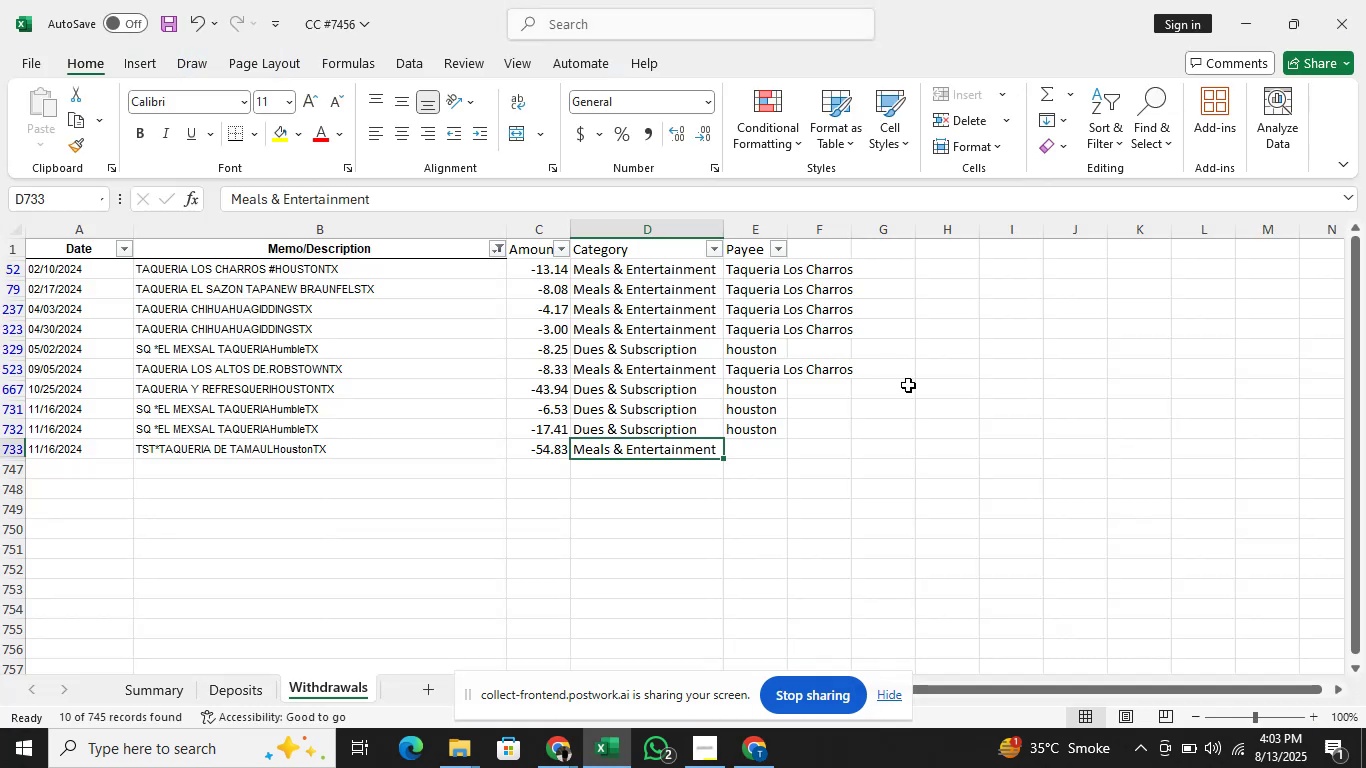 
key(Alt+AltLeft)
 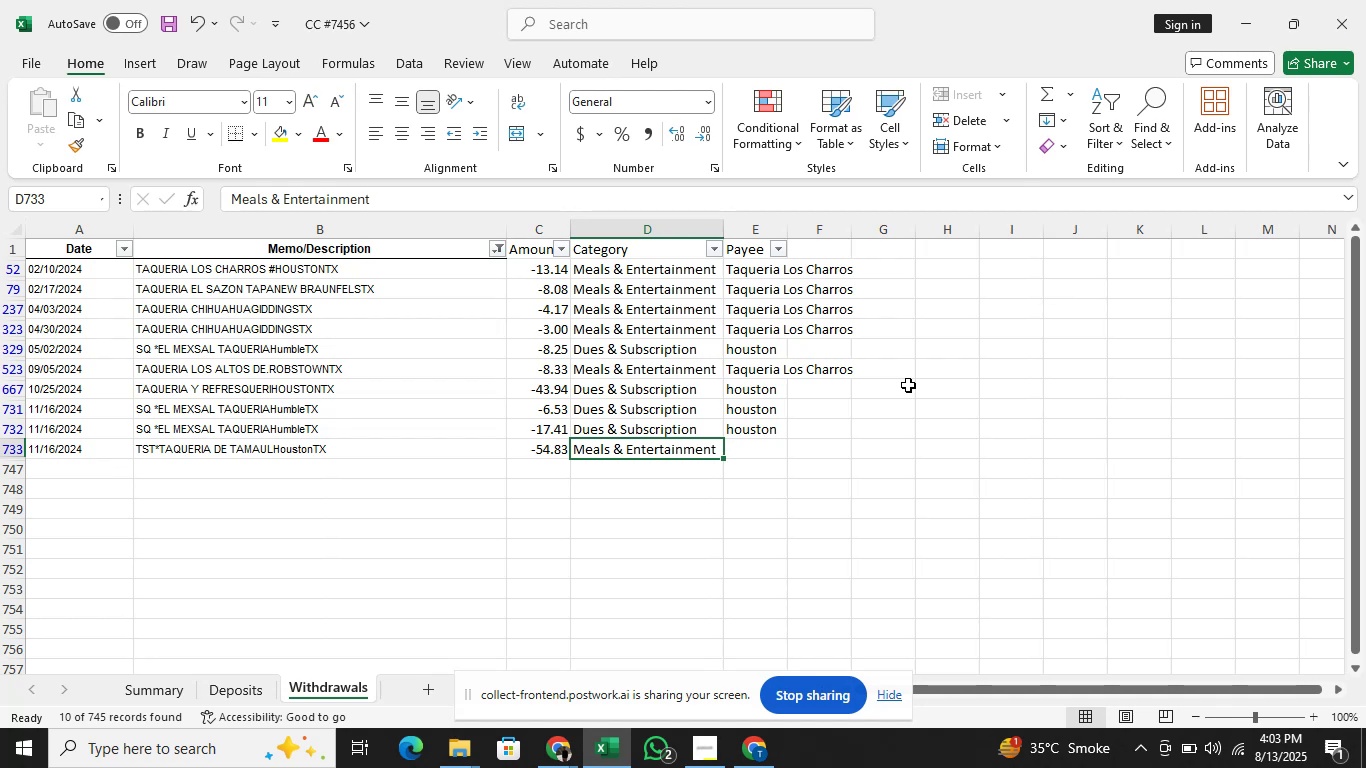 
key(Alt+Tab)
 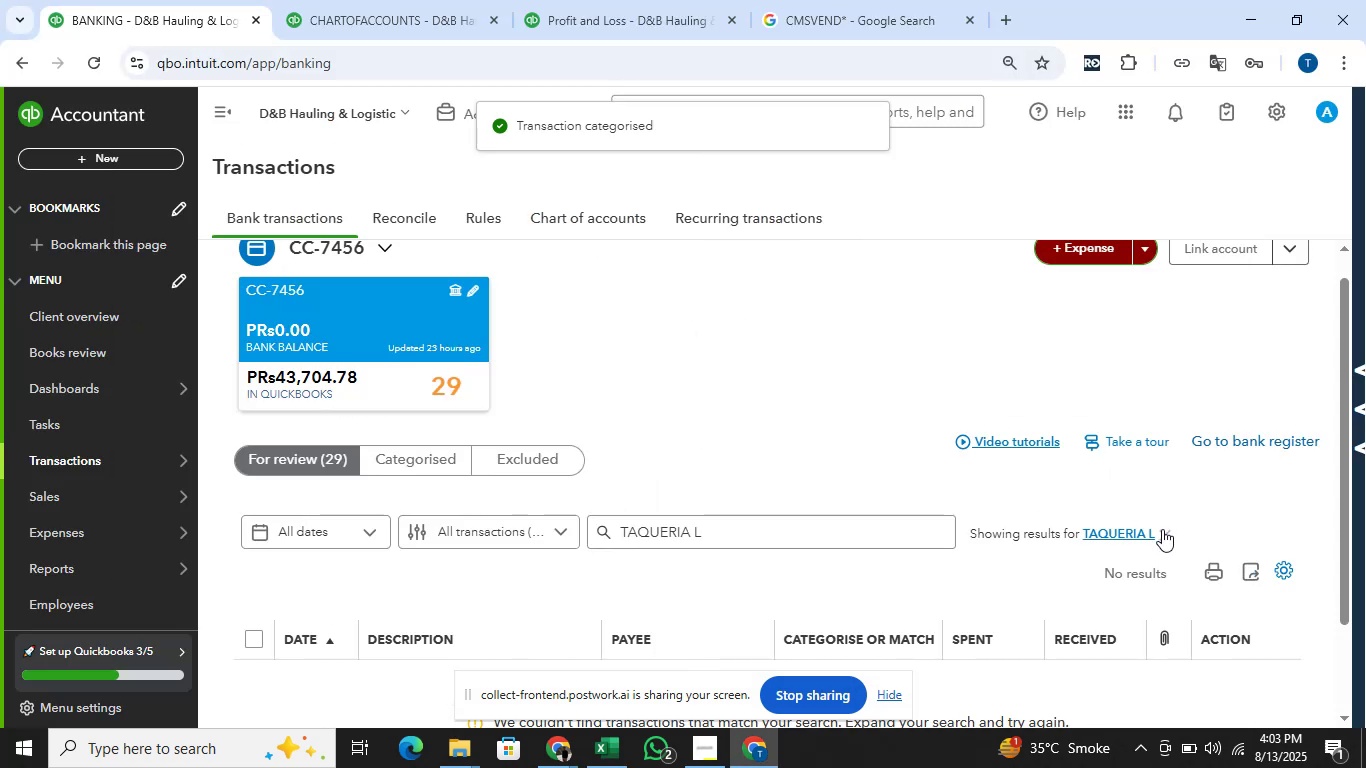 
left_click([1167, 534])
 